 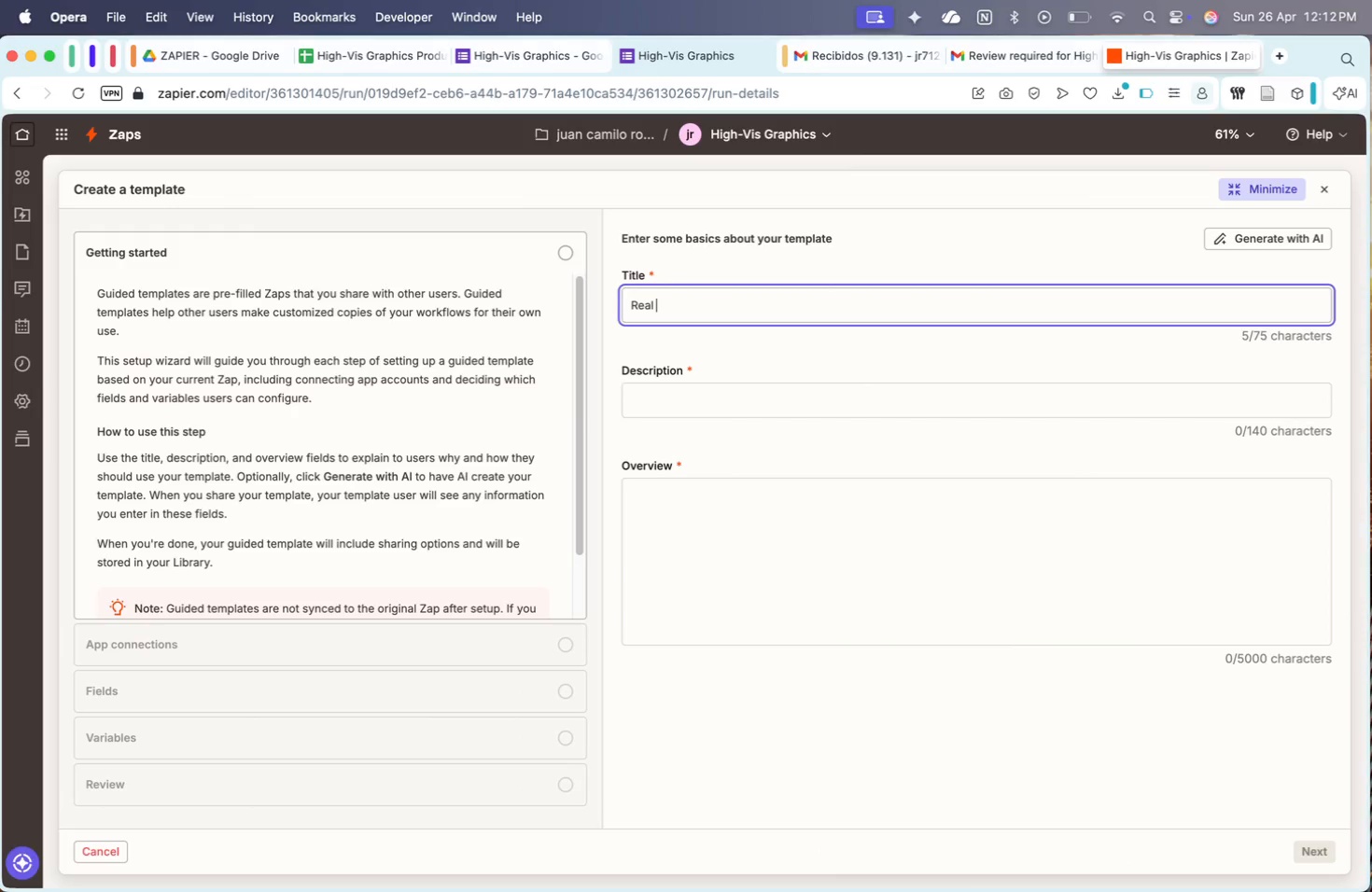 
key(Meta+CommandLeft)
 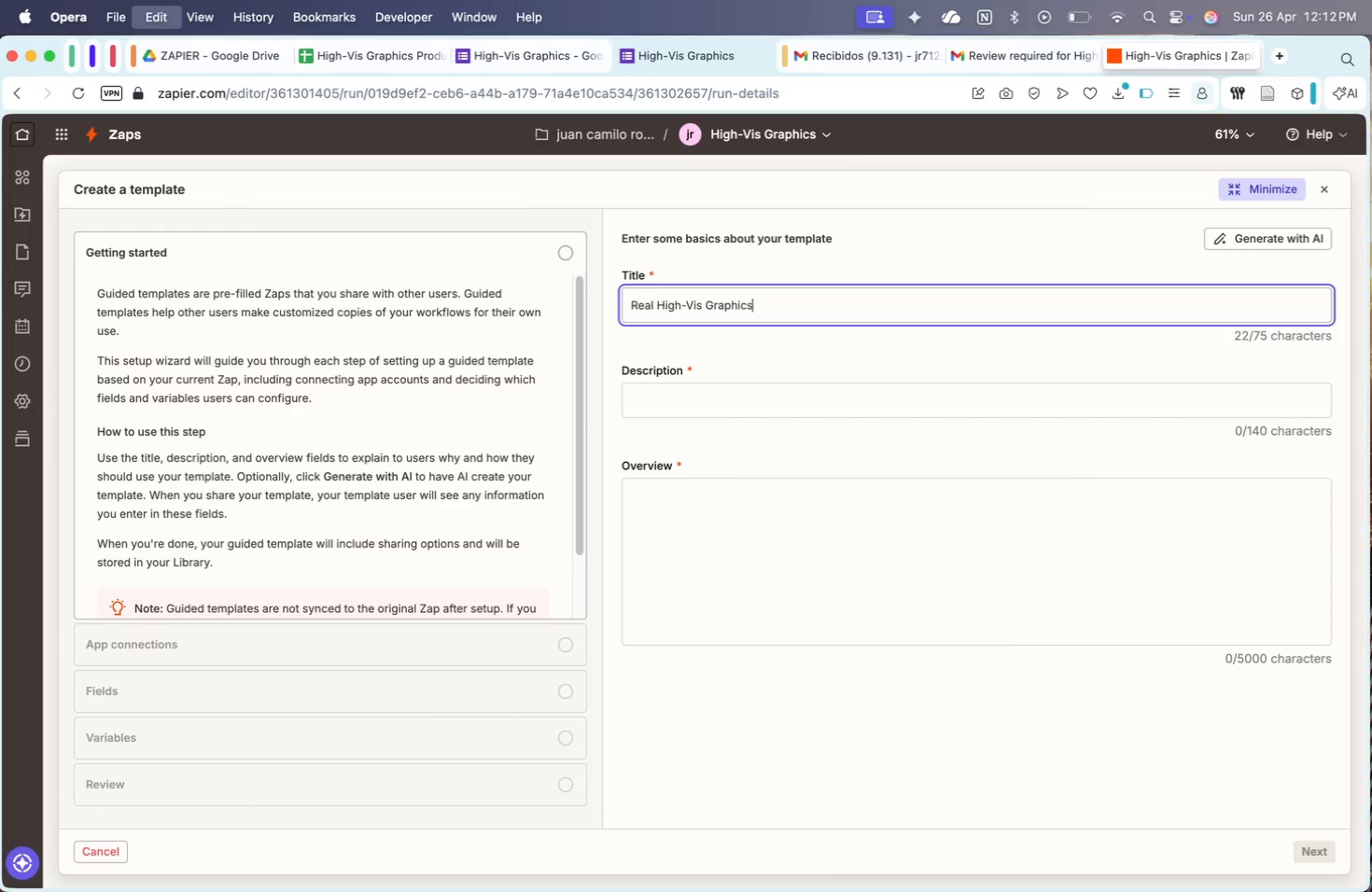 
key(Meta+V)
 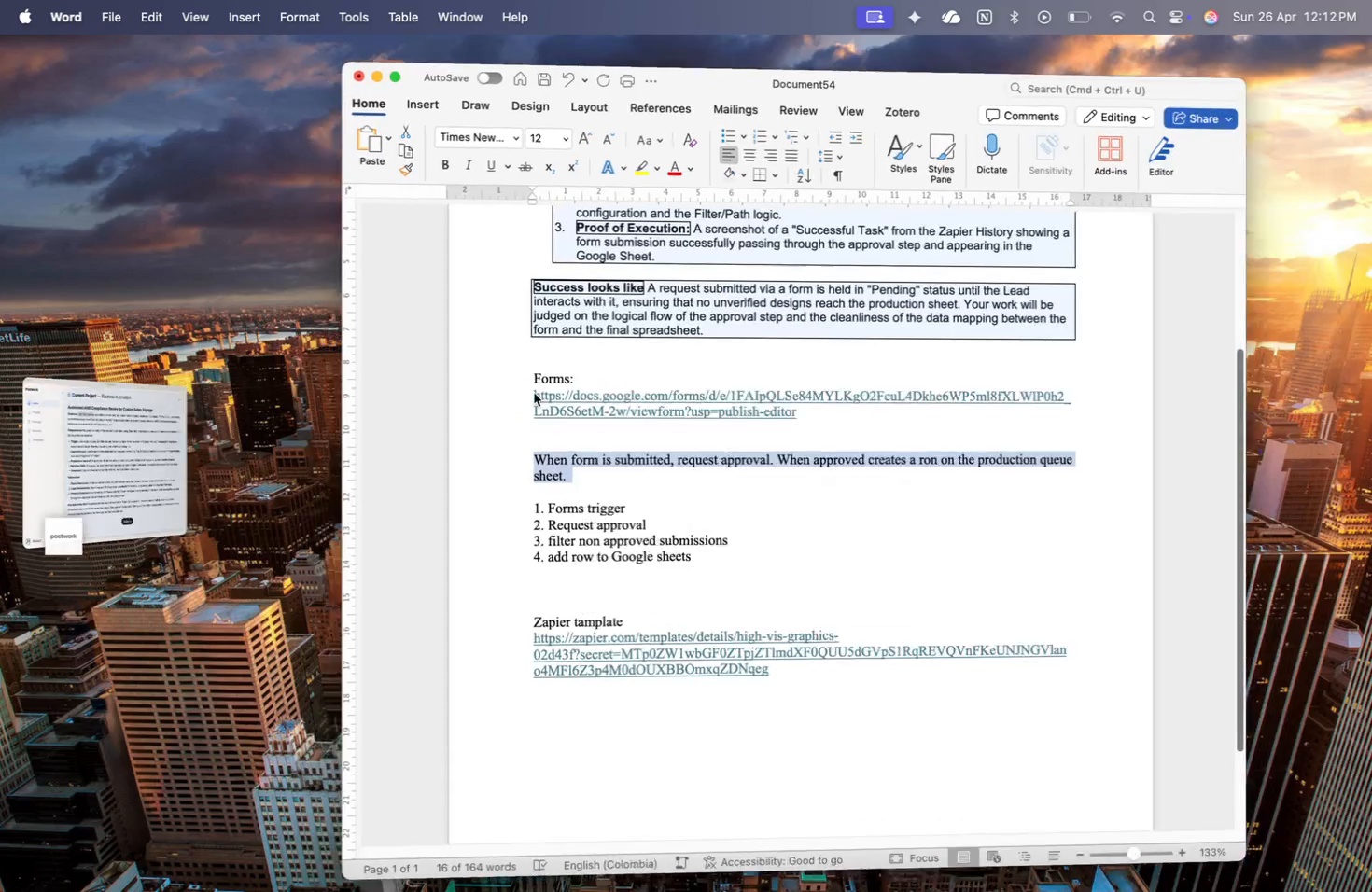 
key(Meta+CommandLeft)
 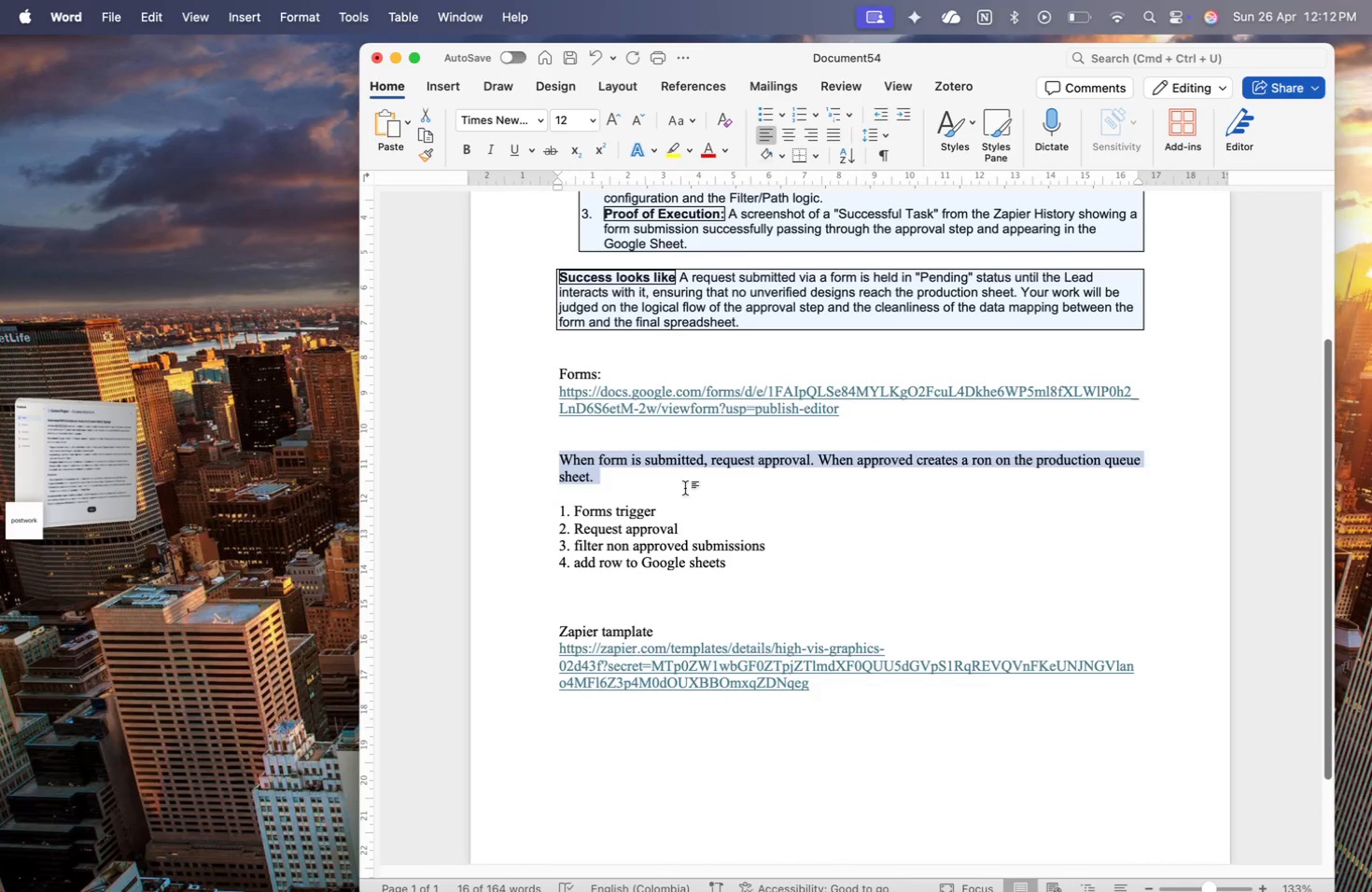 
key(Meta+C)
 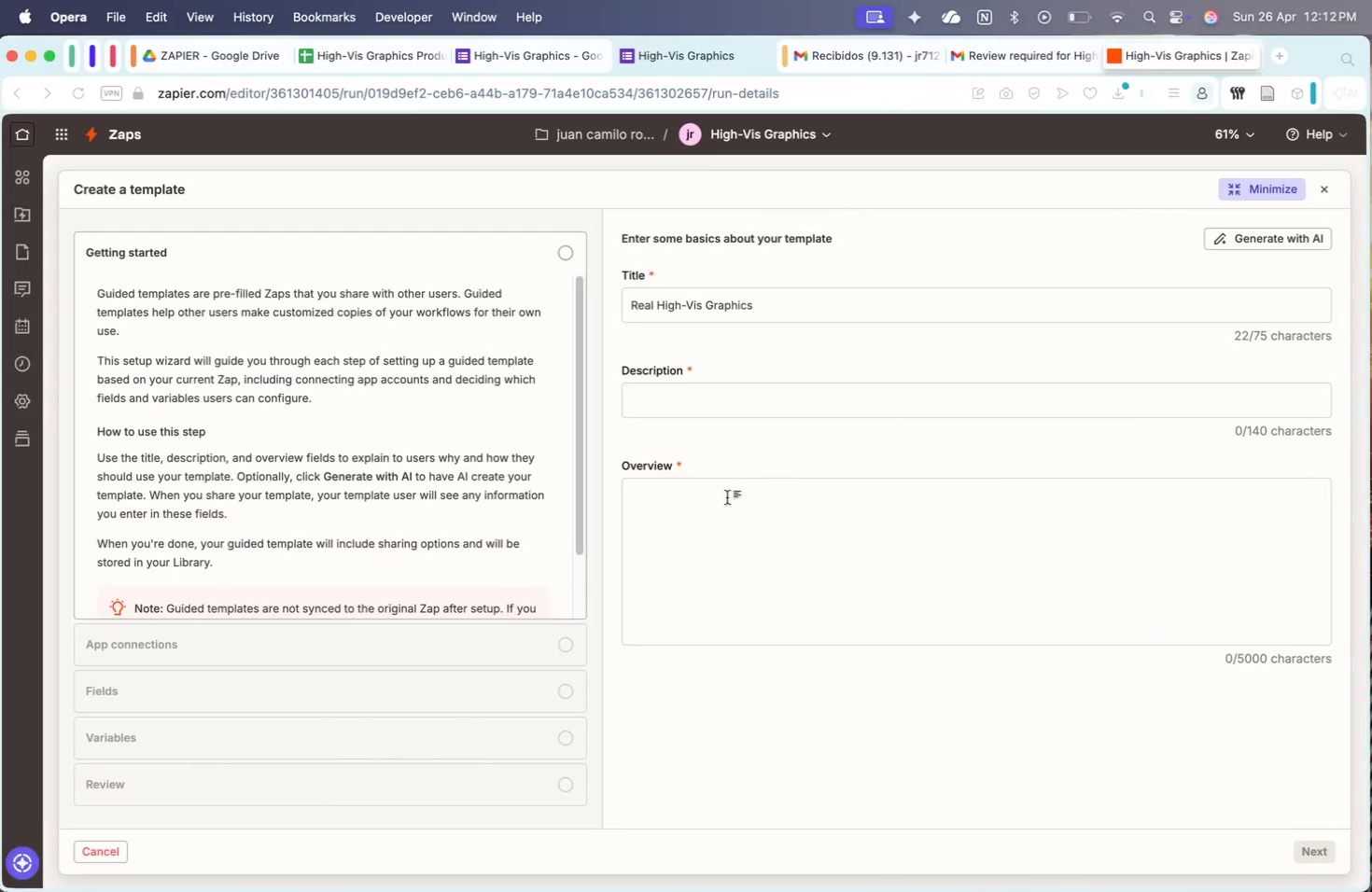 
left_click([726, 381])
 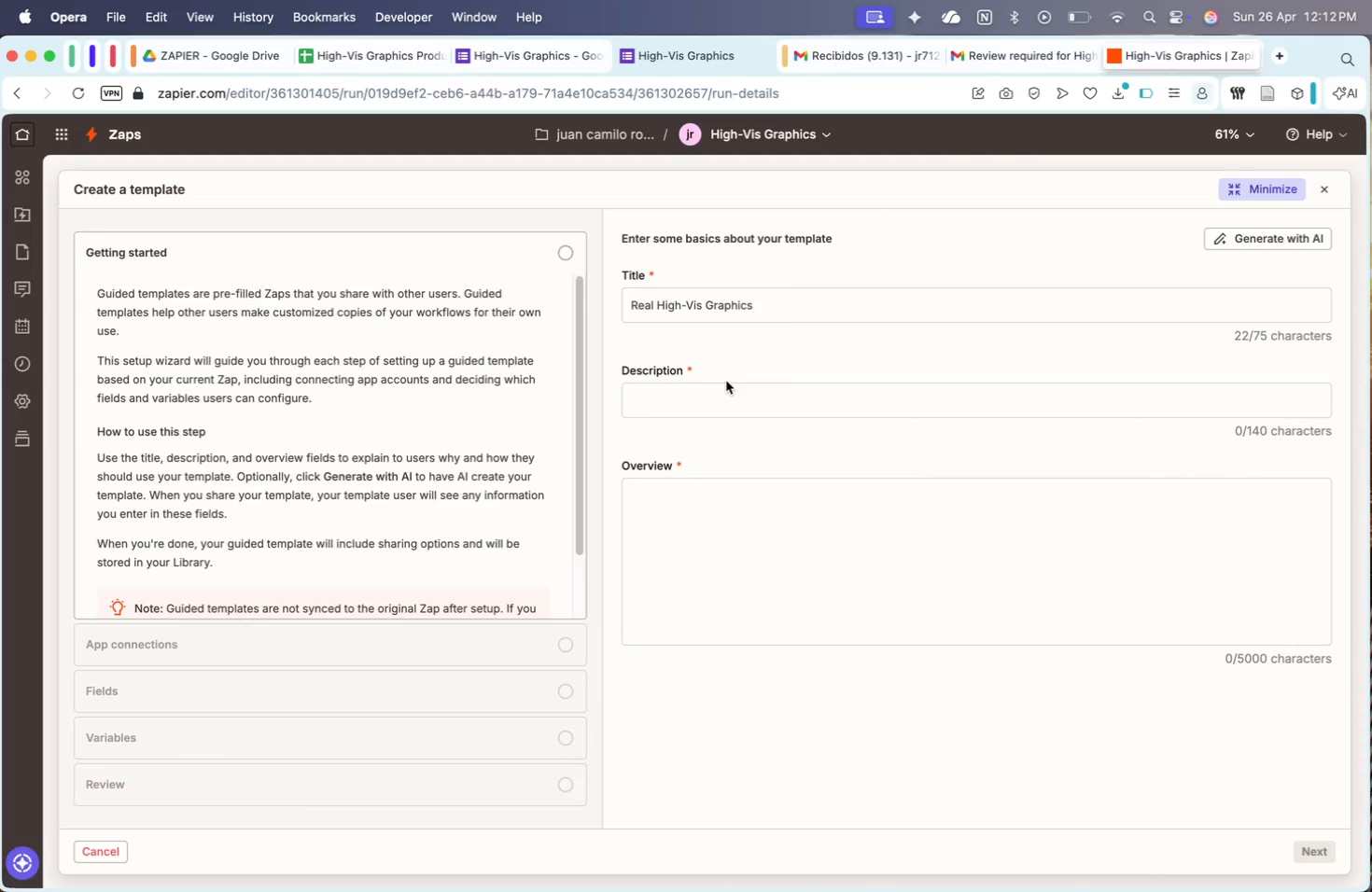 
key(Meta+CommandLeft)
 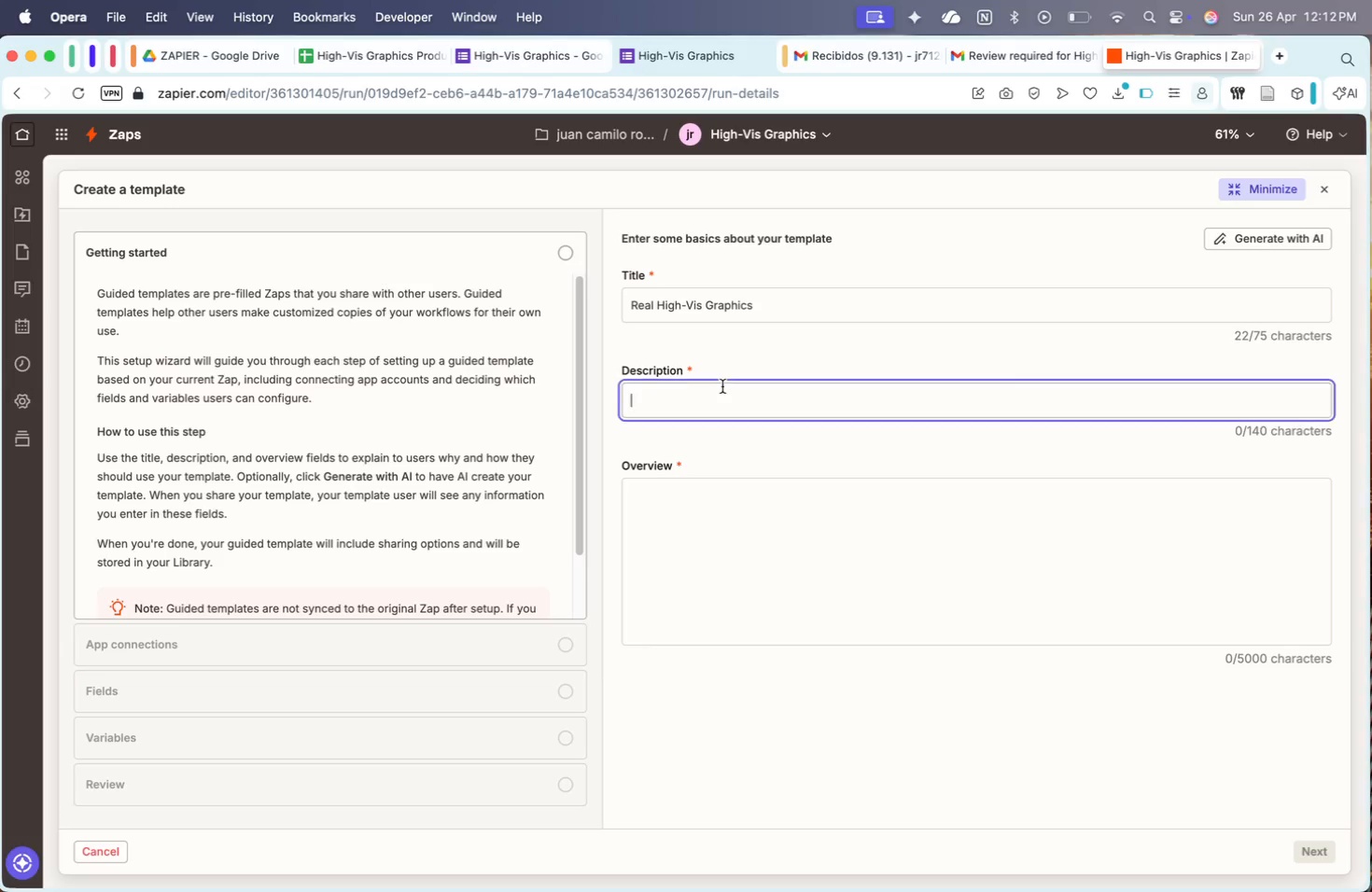 
key(Meta+CommandLeft)
 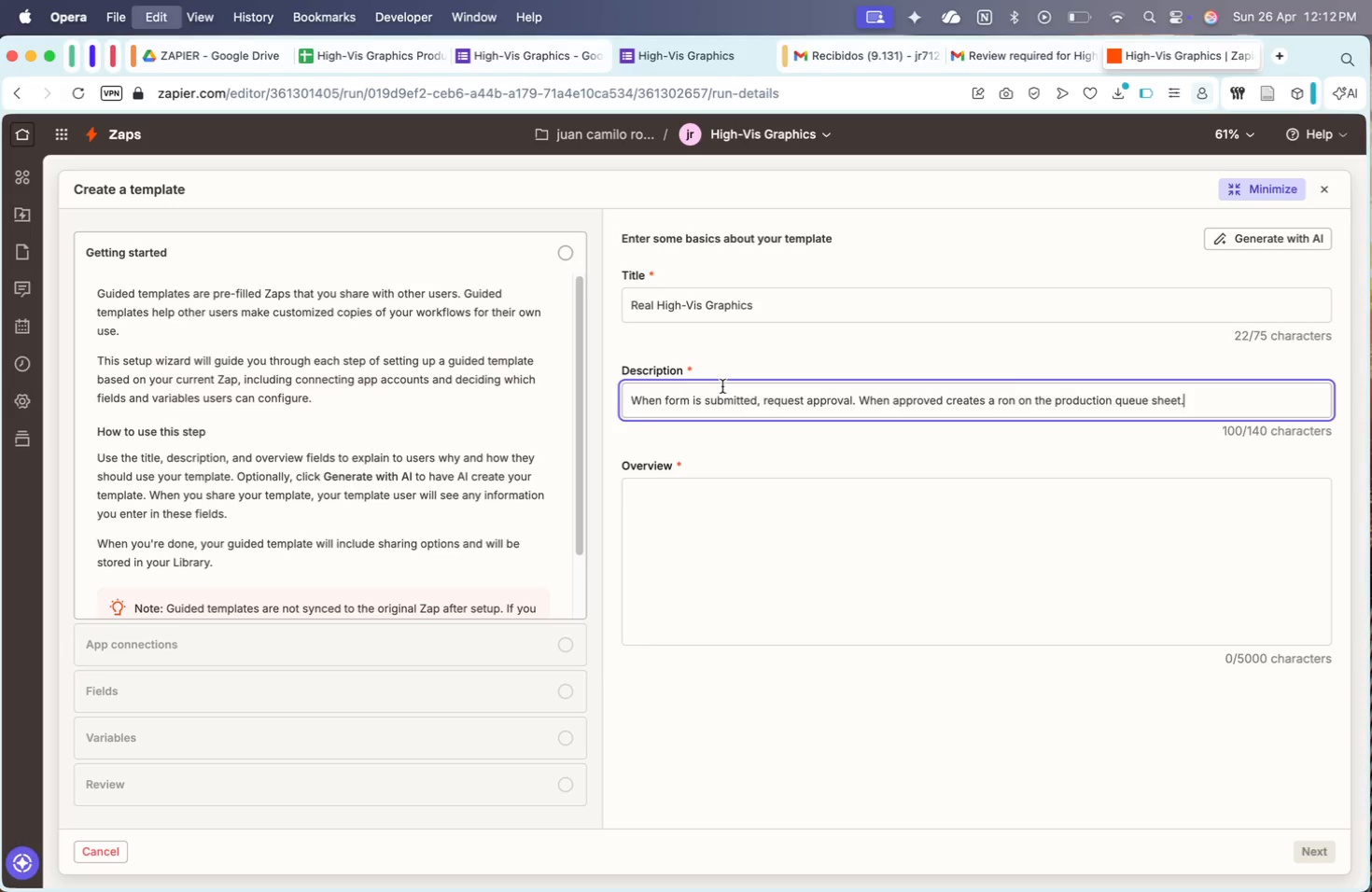 
key(Meta+V)
 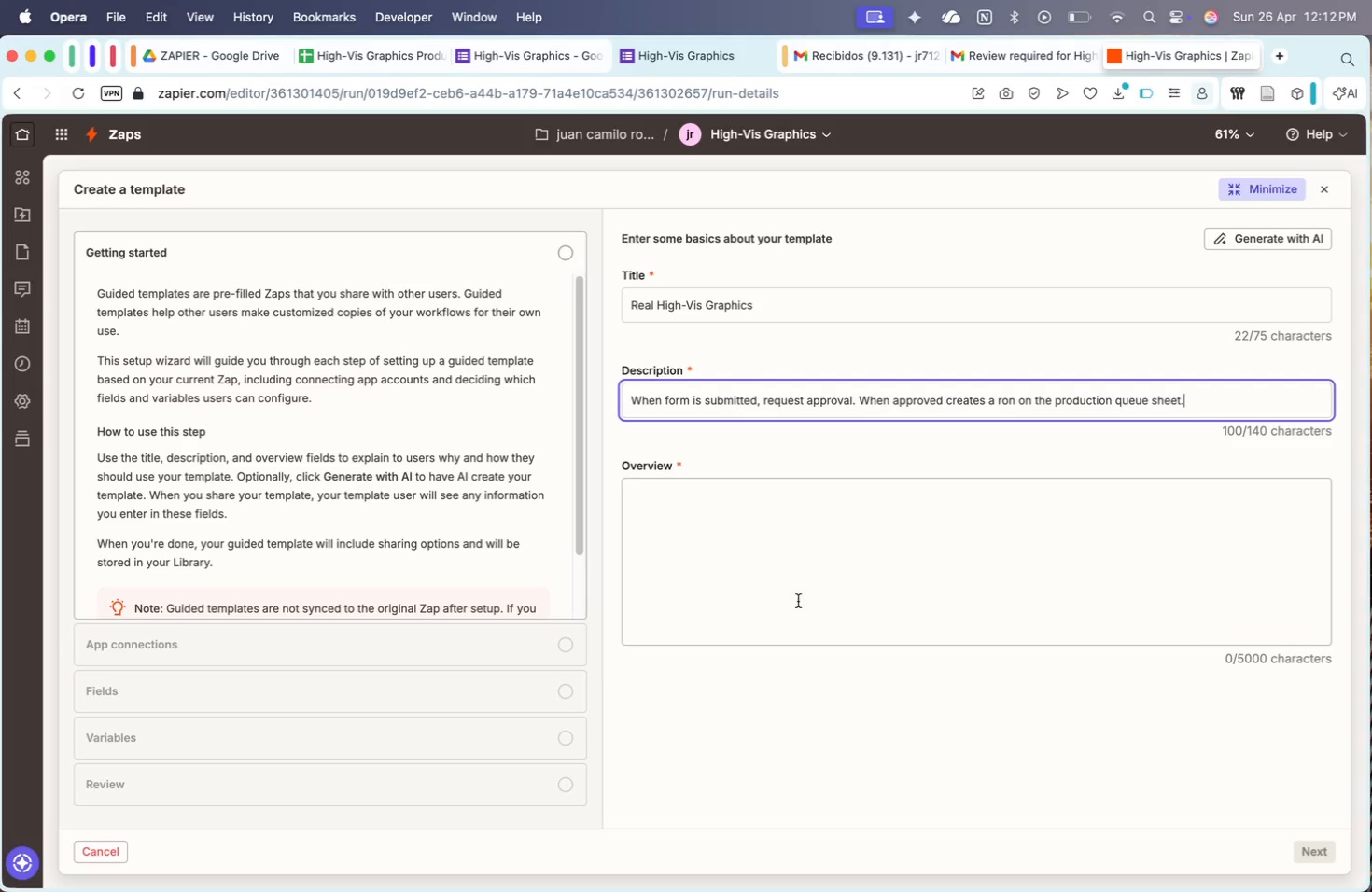 
left_click([799, 622])
 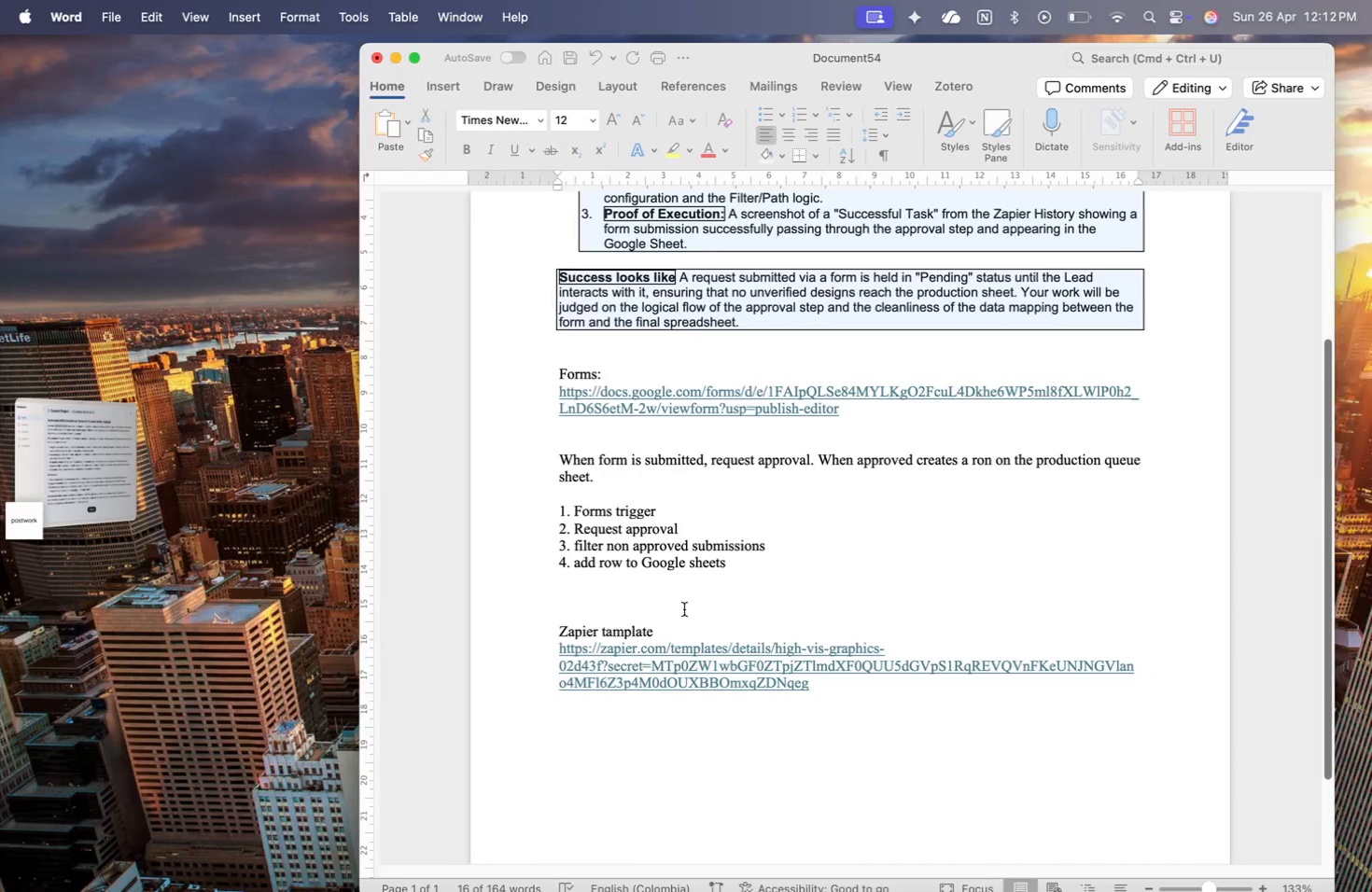 
left_click_drag(start_coordinate=[752, 568], to_coordinate=[516, 517])
 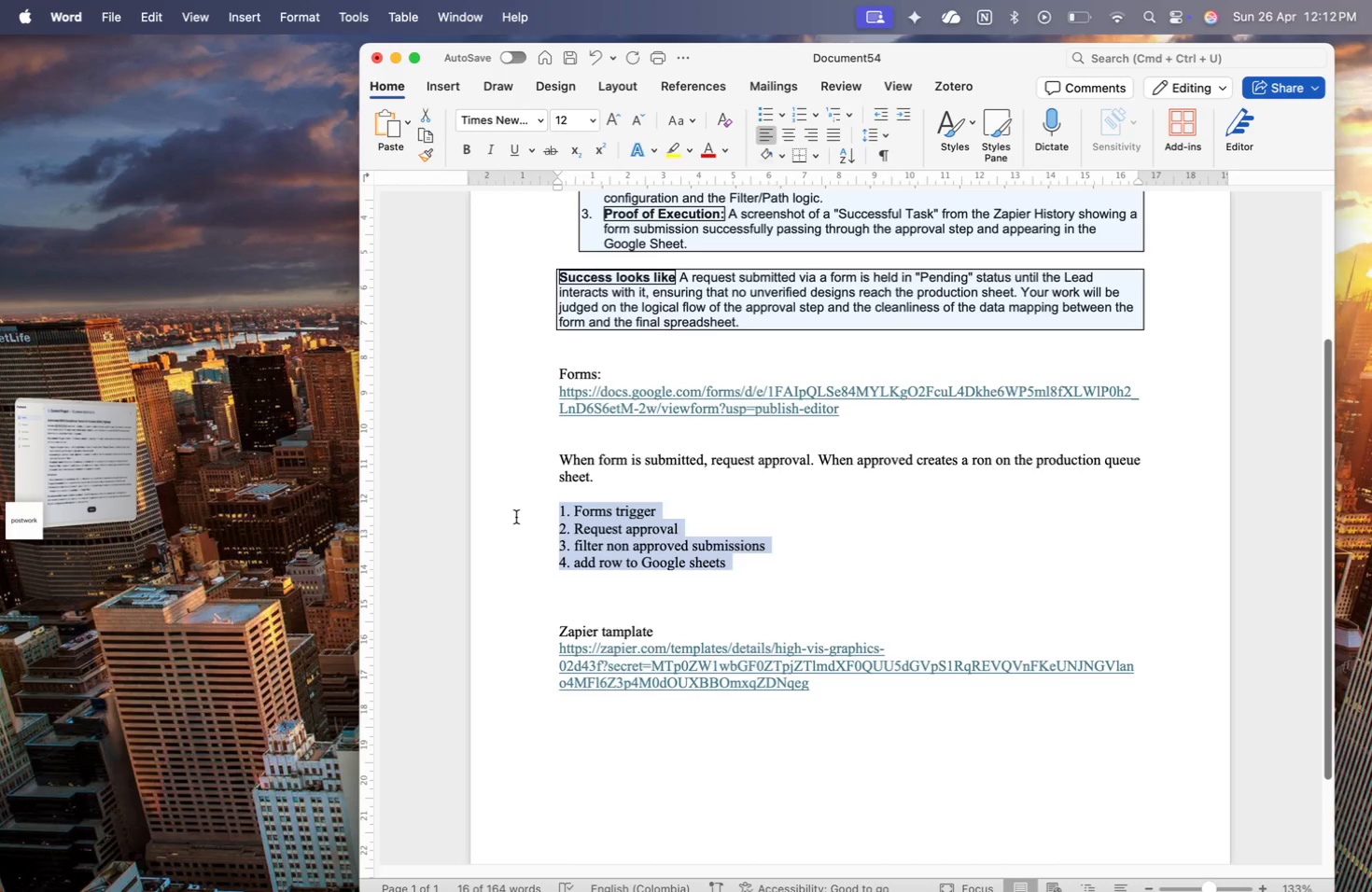 
key(Meta+CommandLeft)
 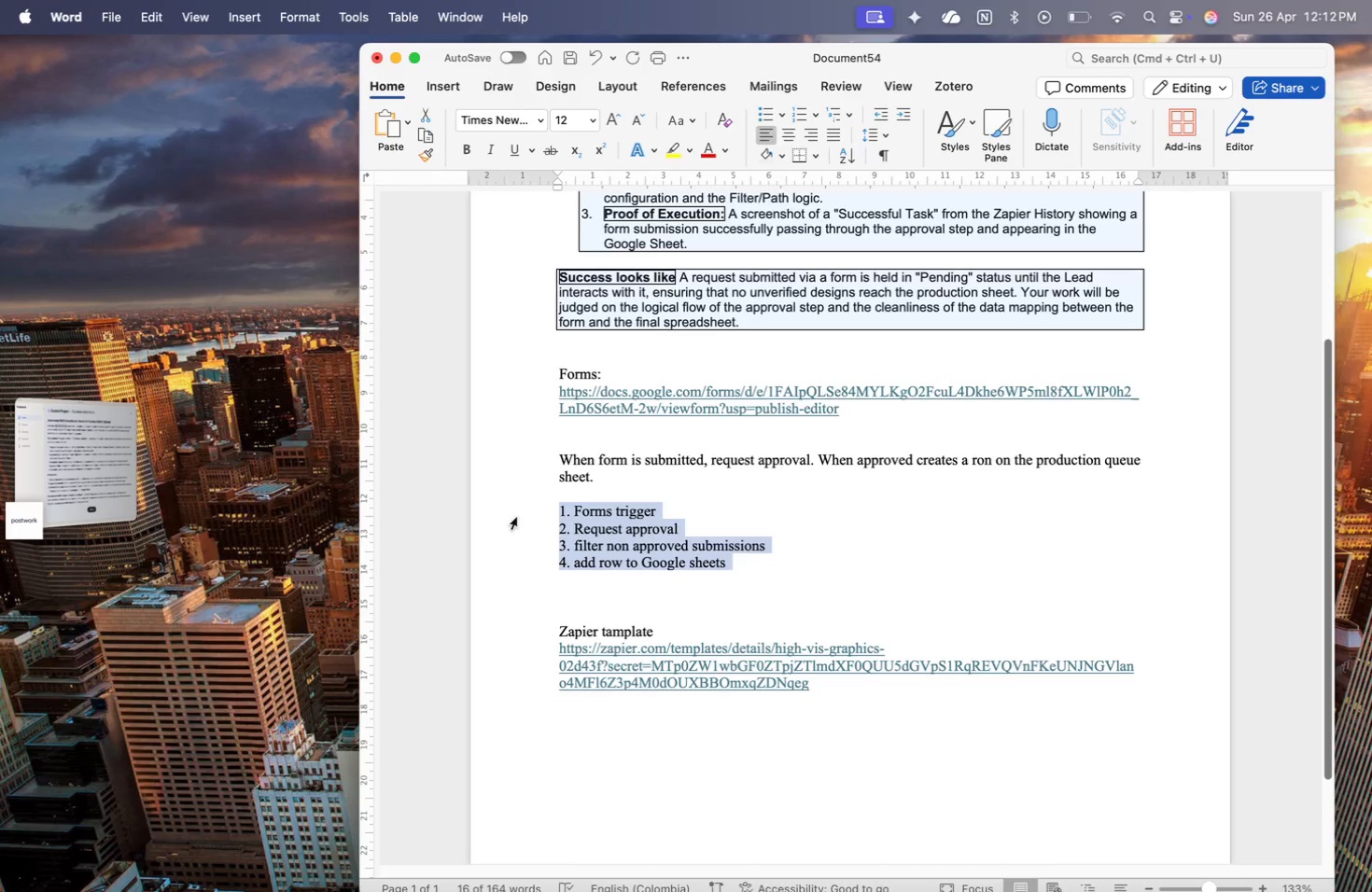 
key(Meta+C)
 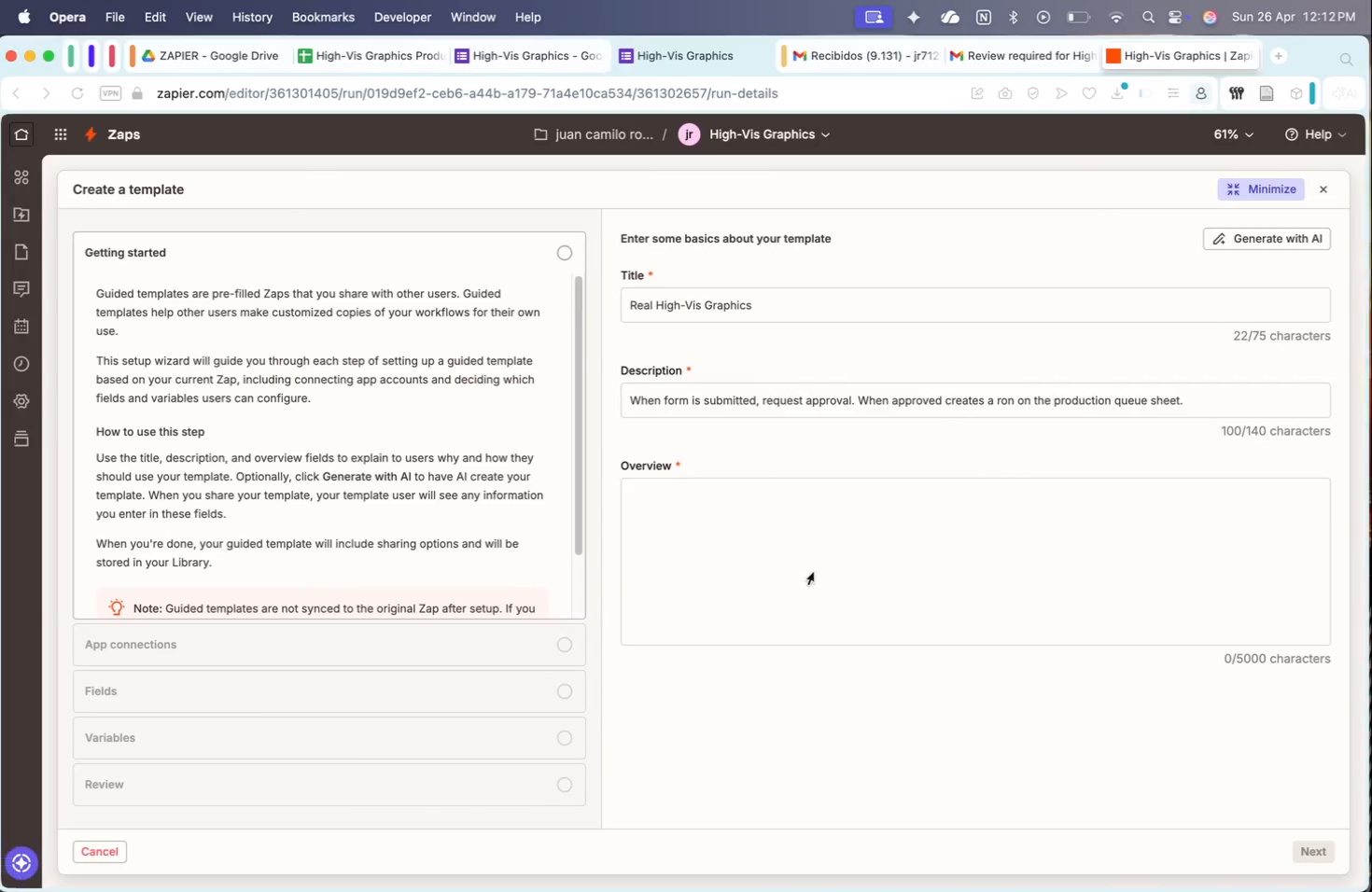 
key(Meta+V)
 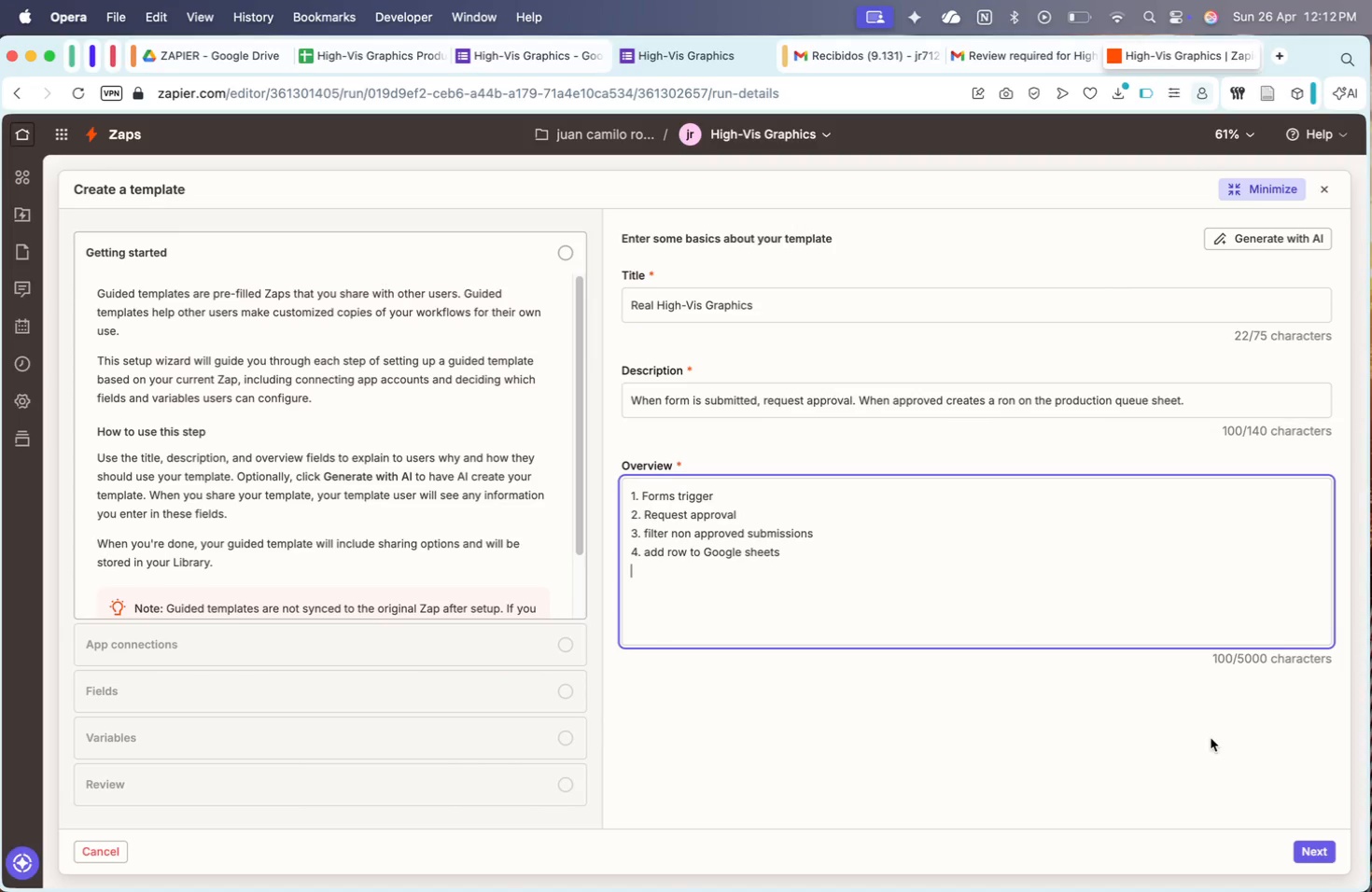 
left_click([1212, 740])
 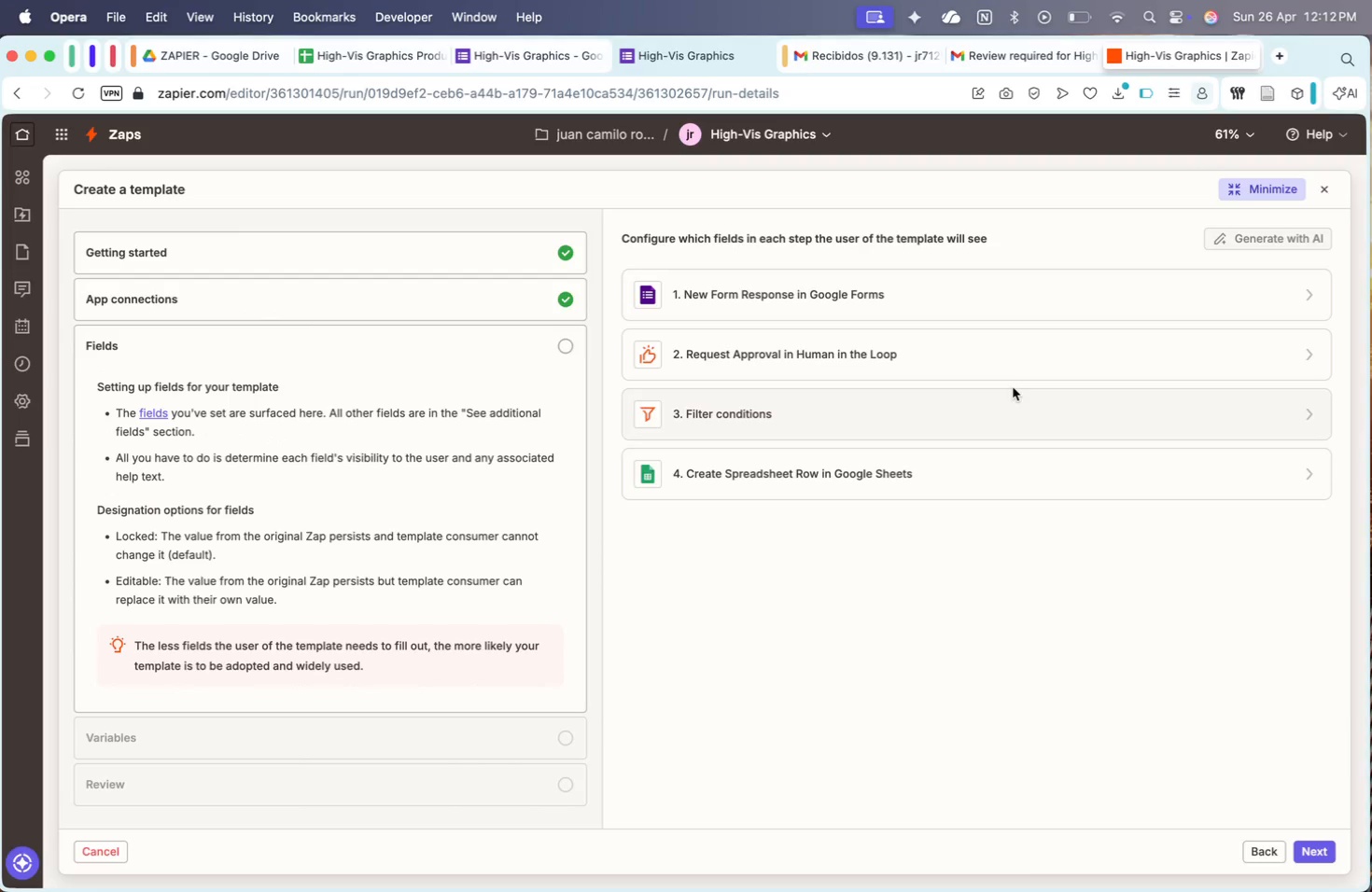 
scroll: coordinate [913, 541], scroll_direction: down, amount: 150.0
 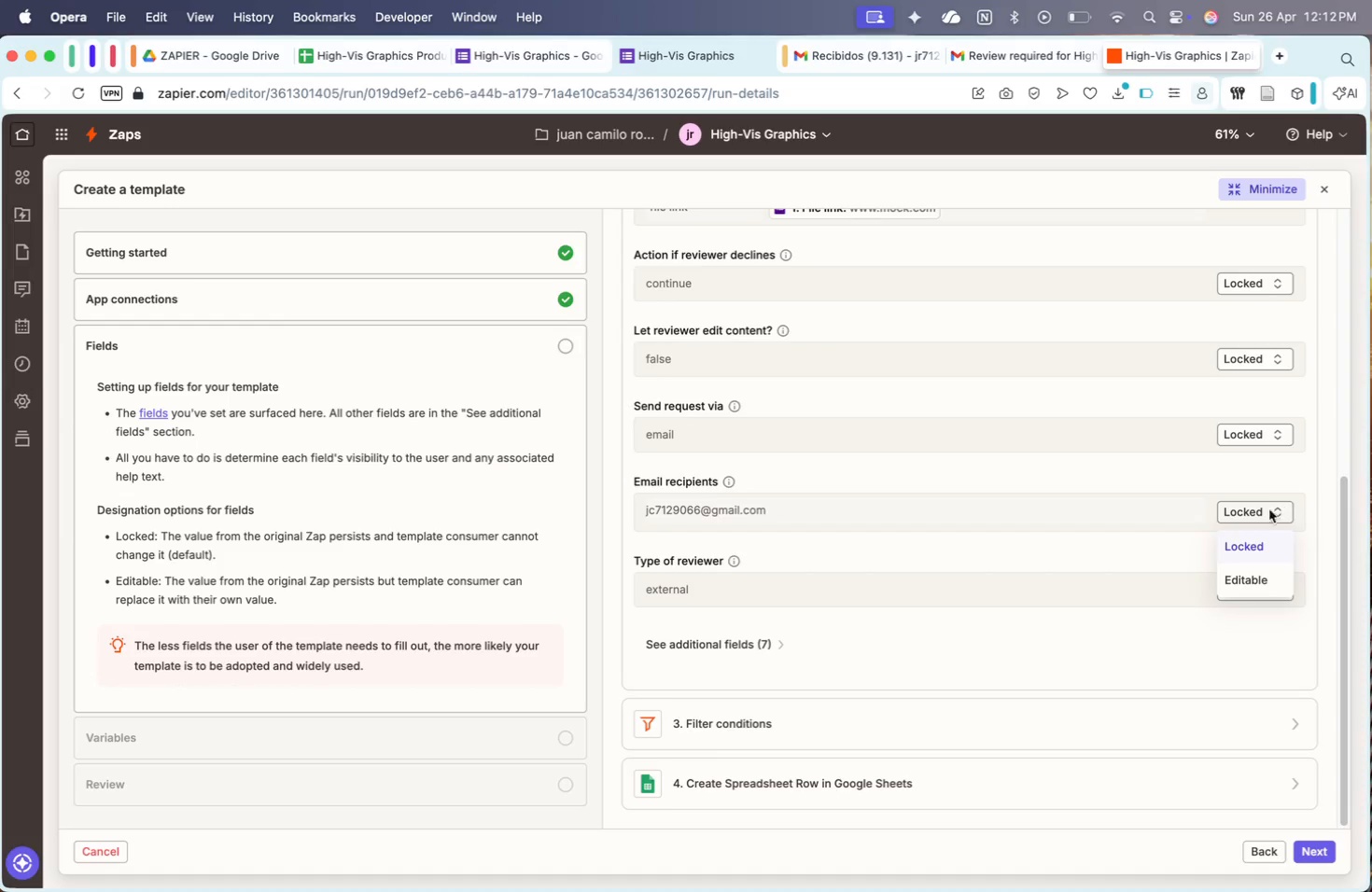 
left_click([1268, 575])
 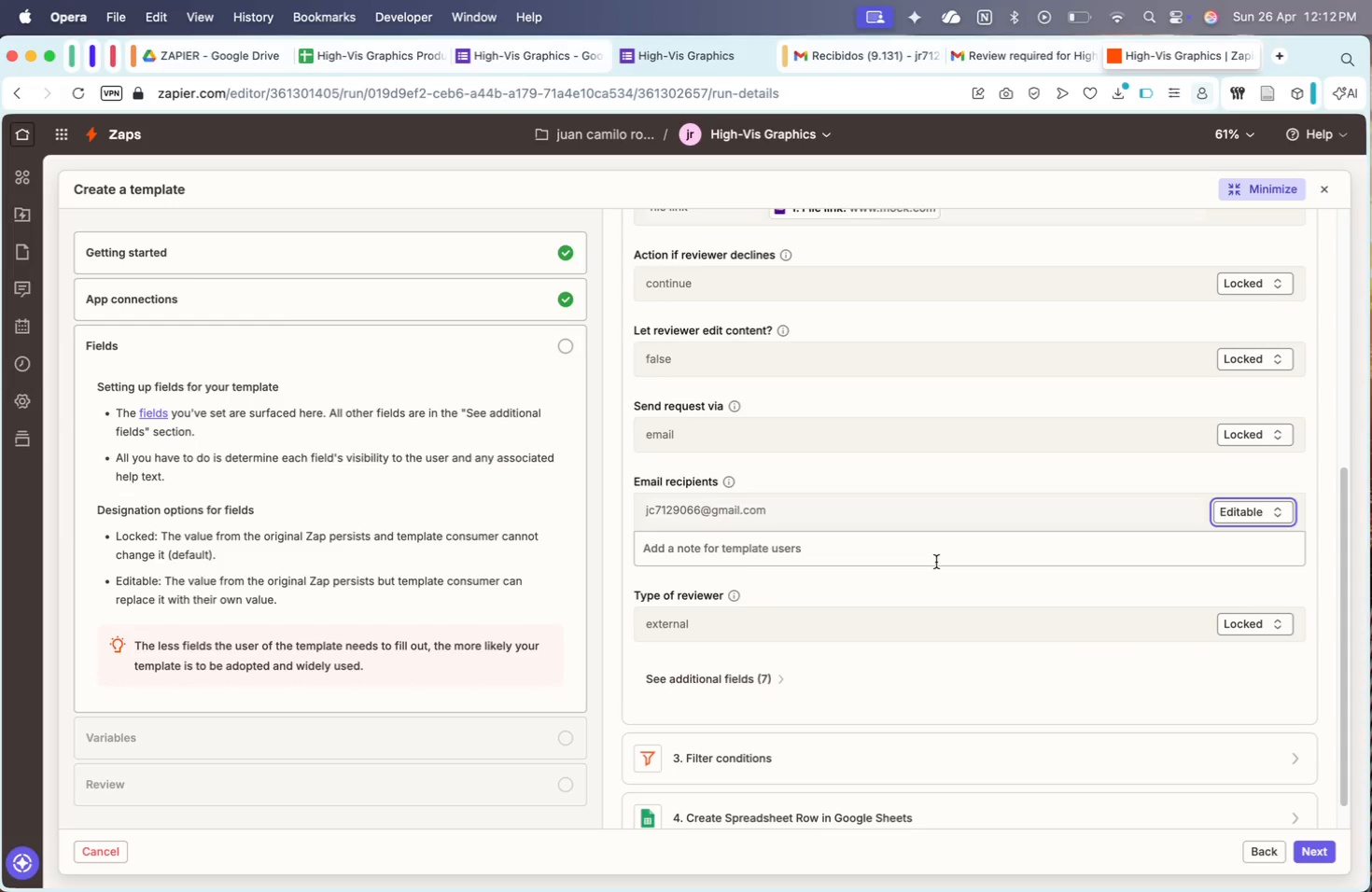 
type(LEAD )
 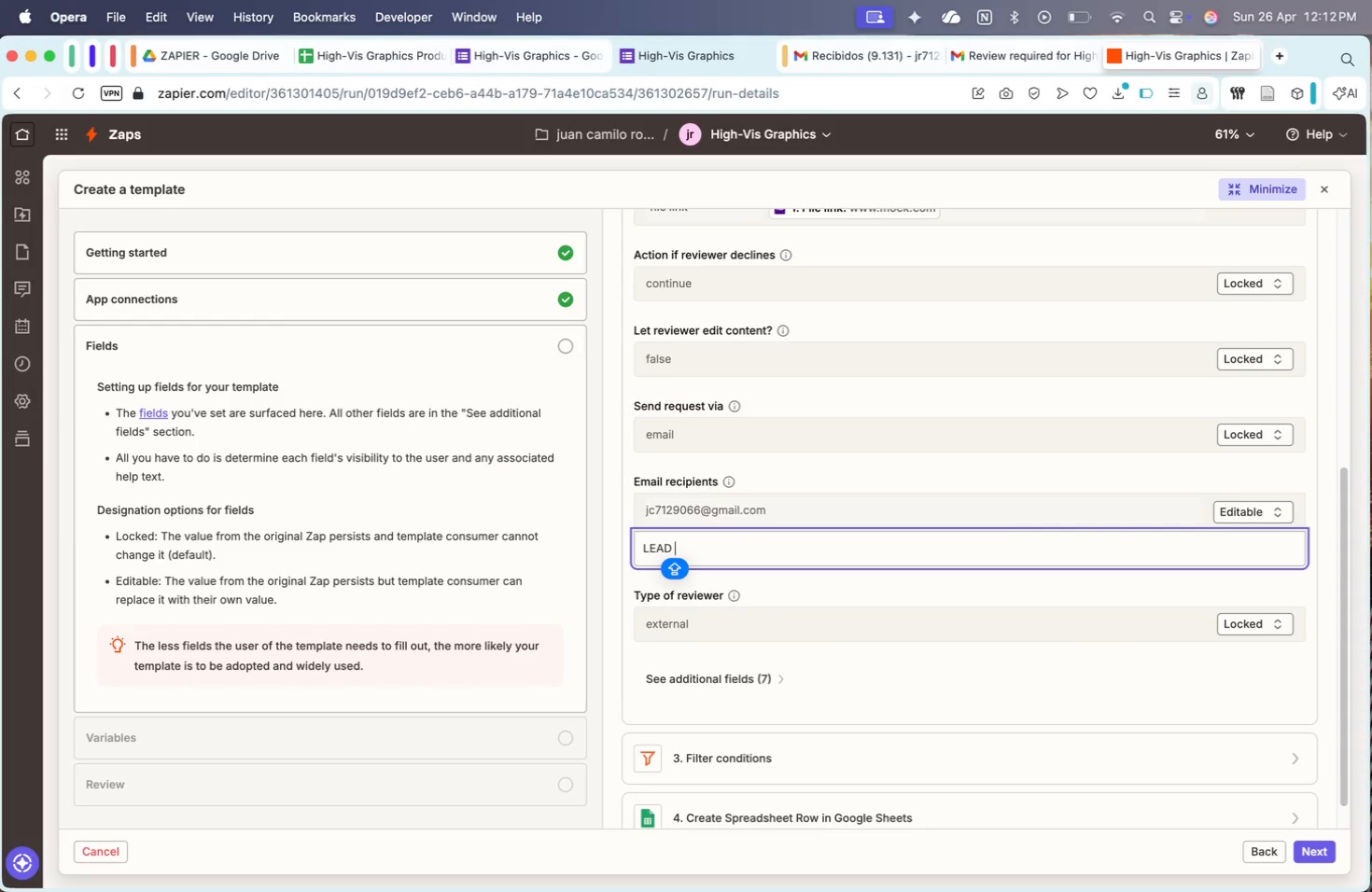 
key(Meta+MetaRight)
 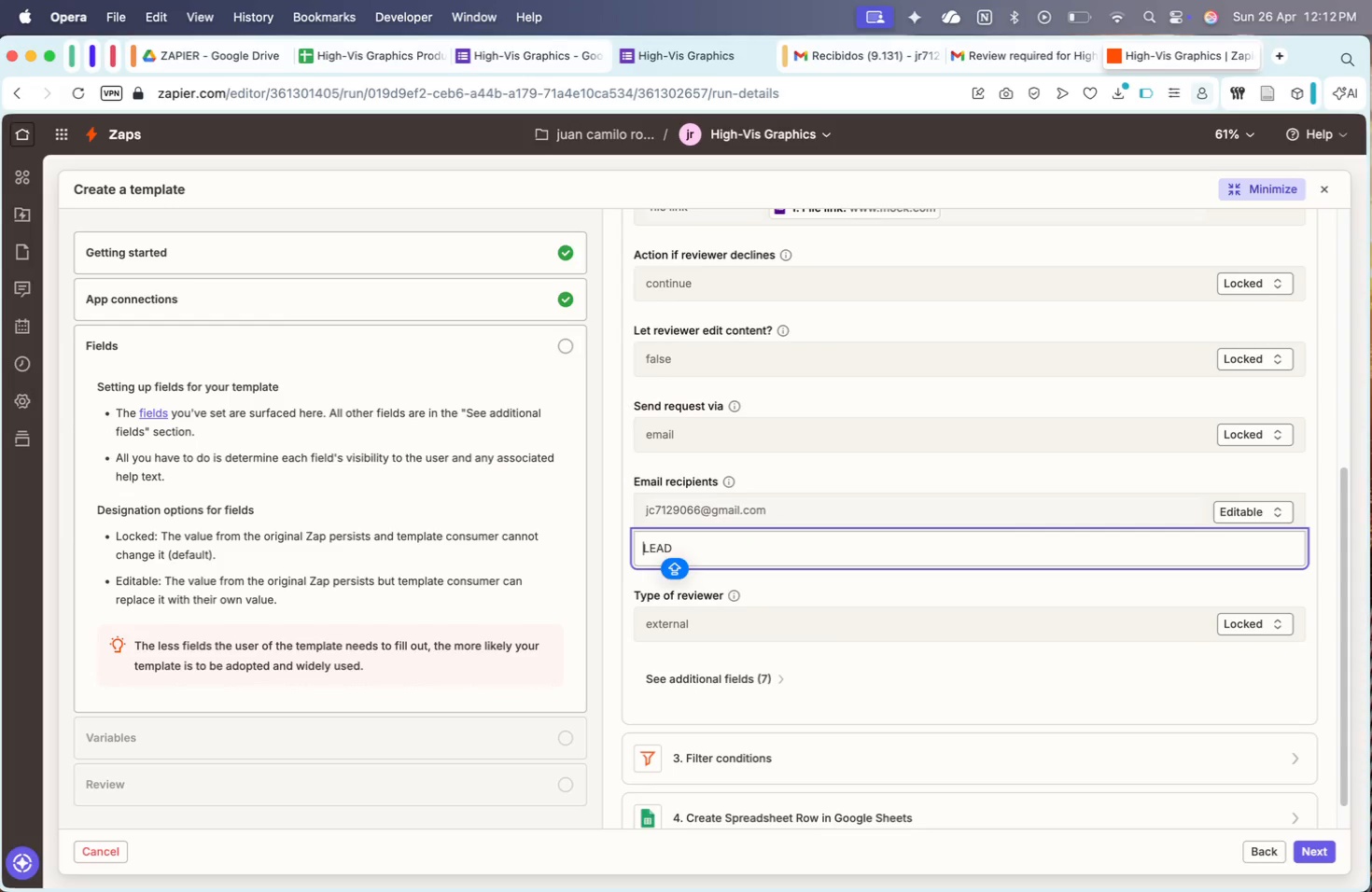 
key(Meta+ArrowLeft)
 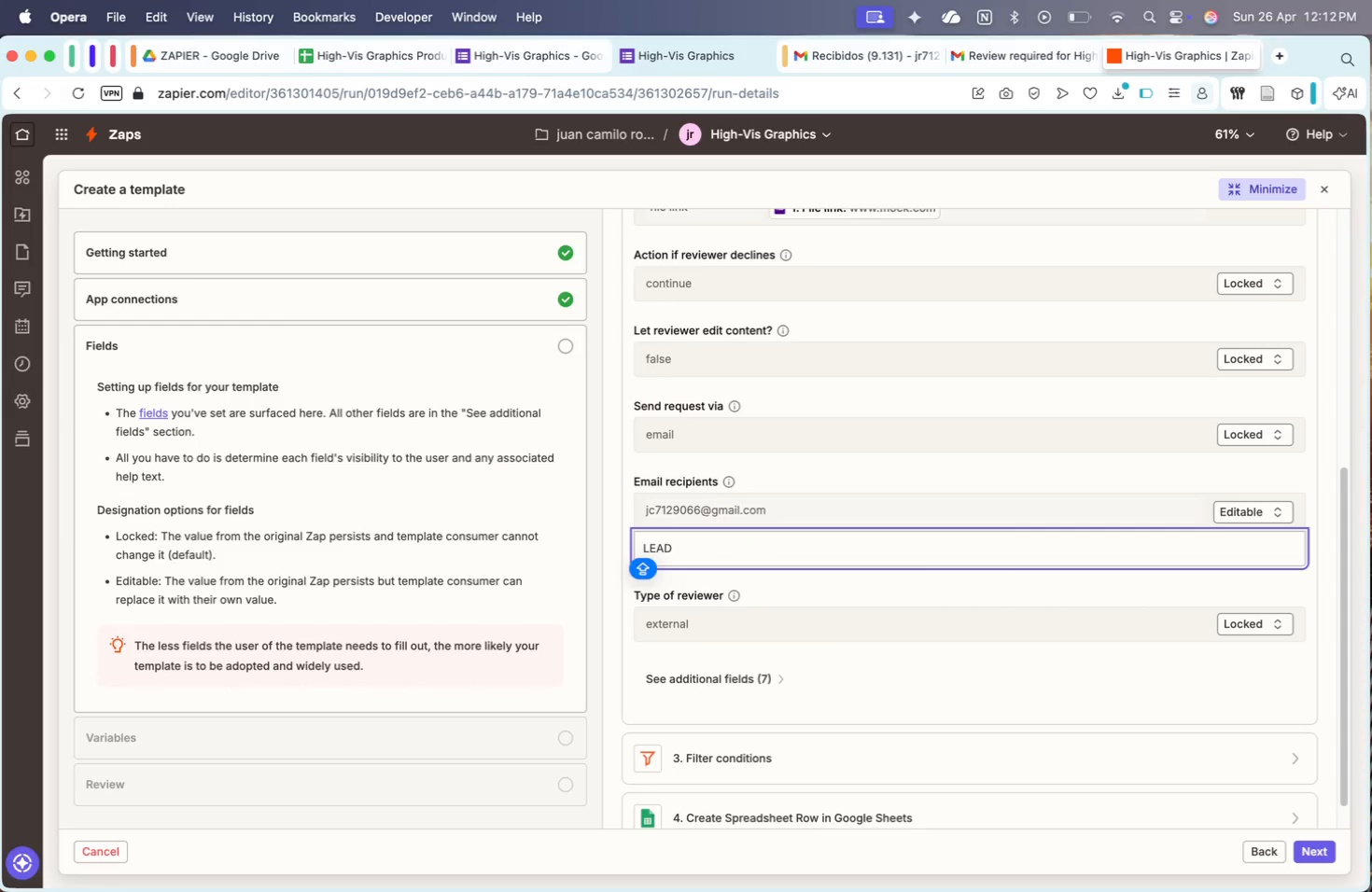 
type(TEAM )
 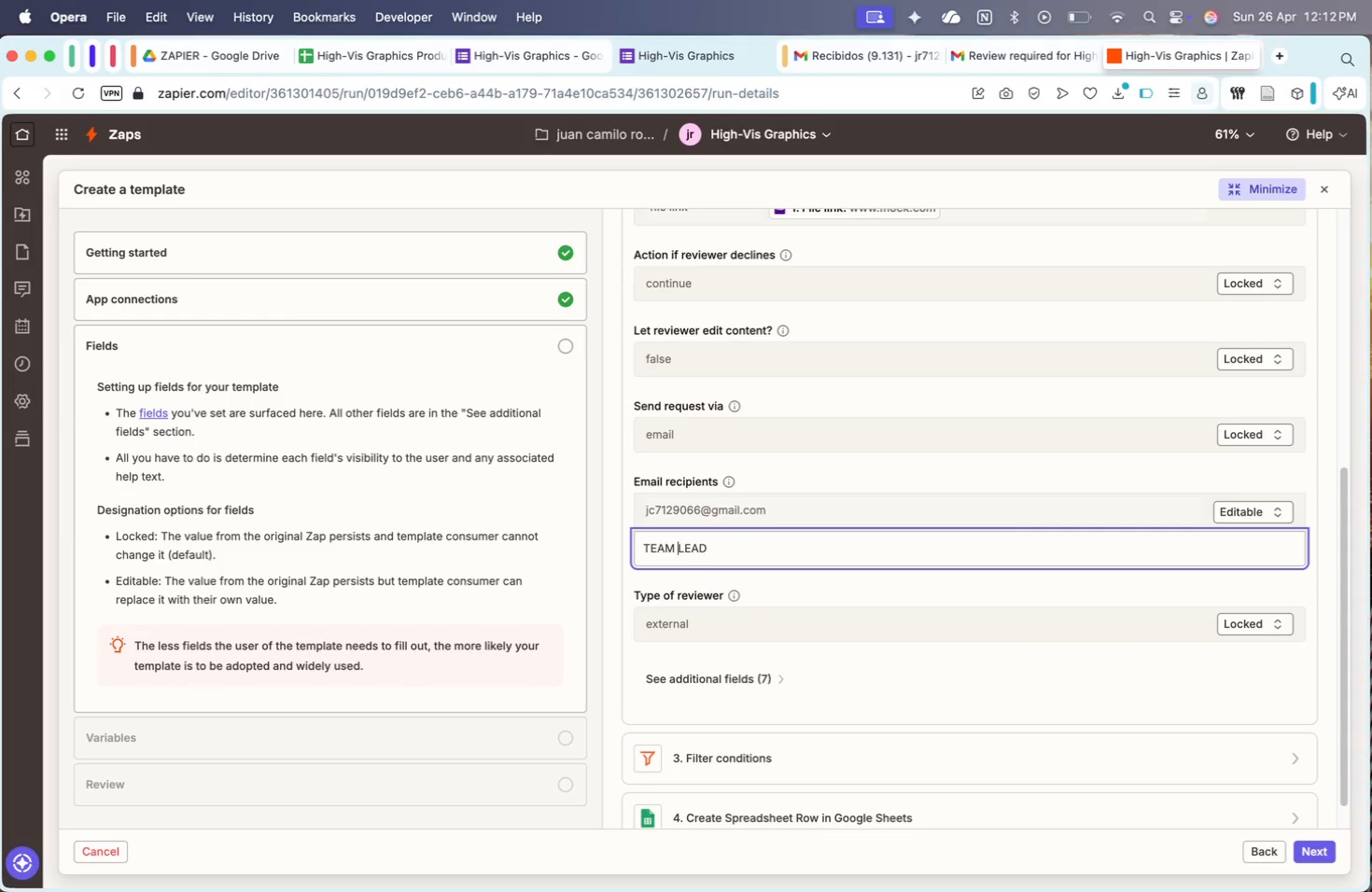 
key(Meta+ArrowRight)
 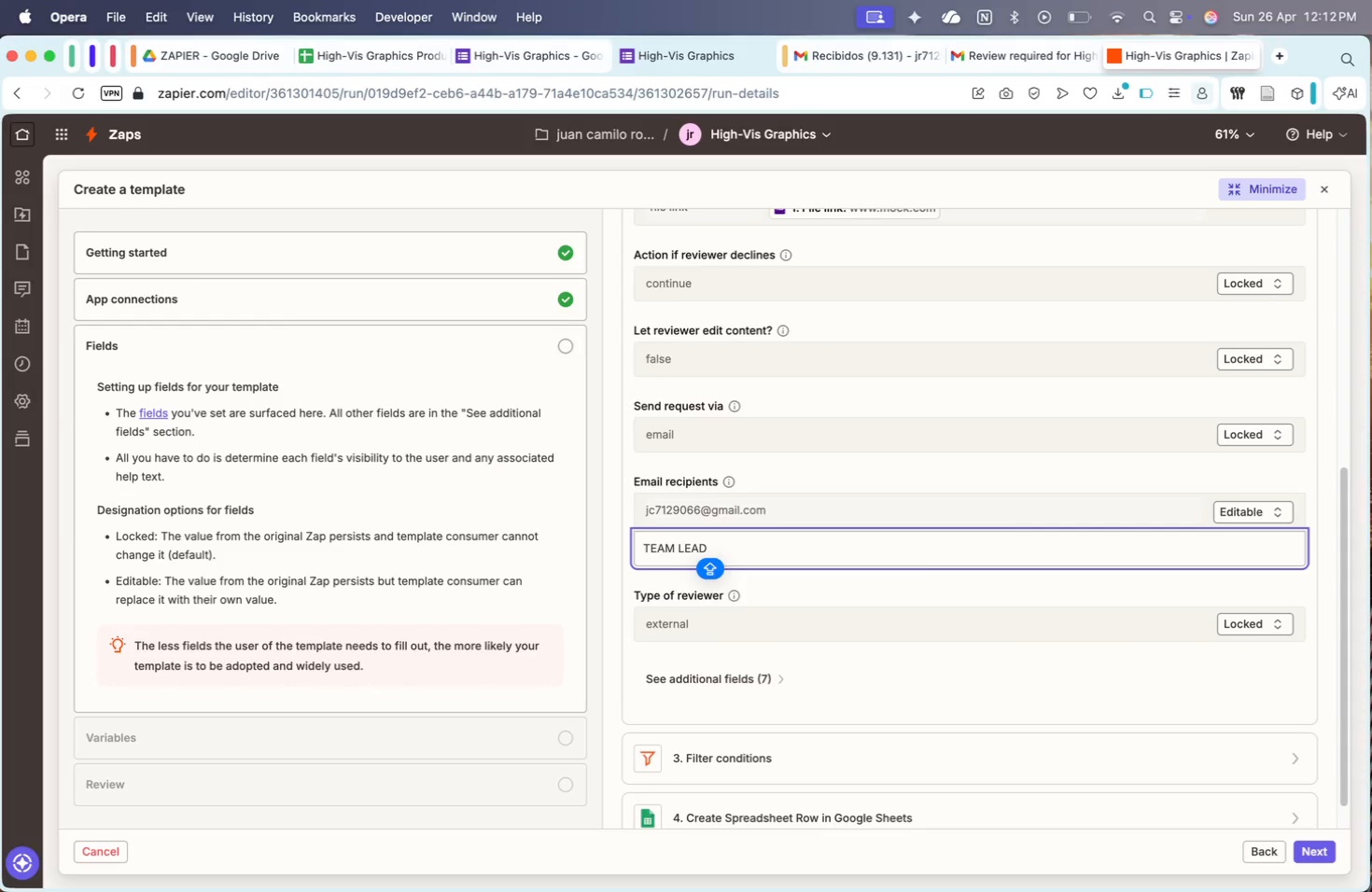 
type(EMAIKL)
key(Backspace)
key(Backspace)
type(L!)
 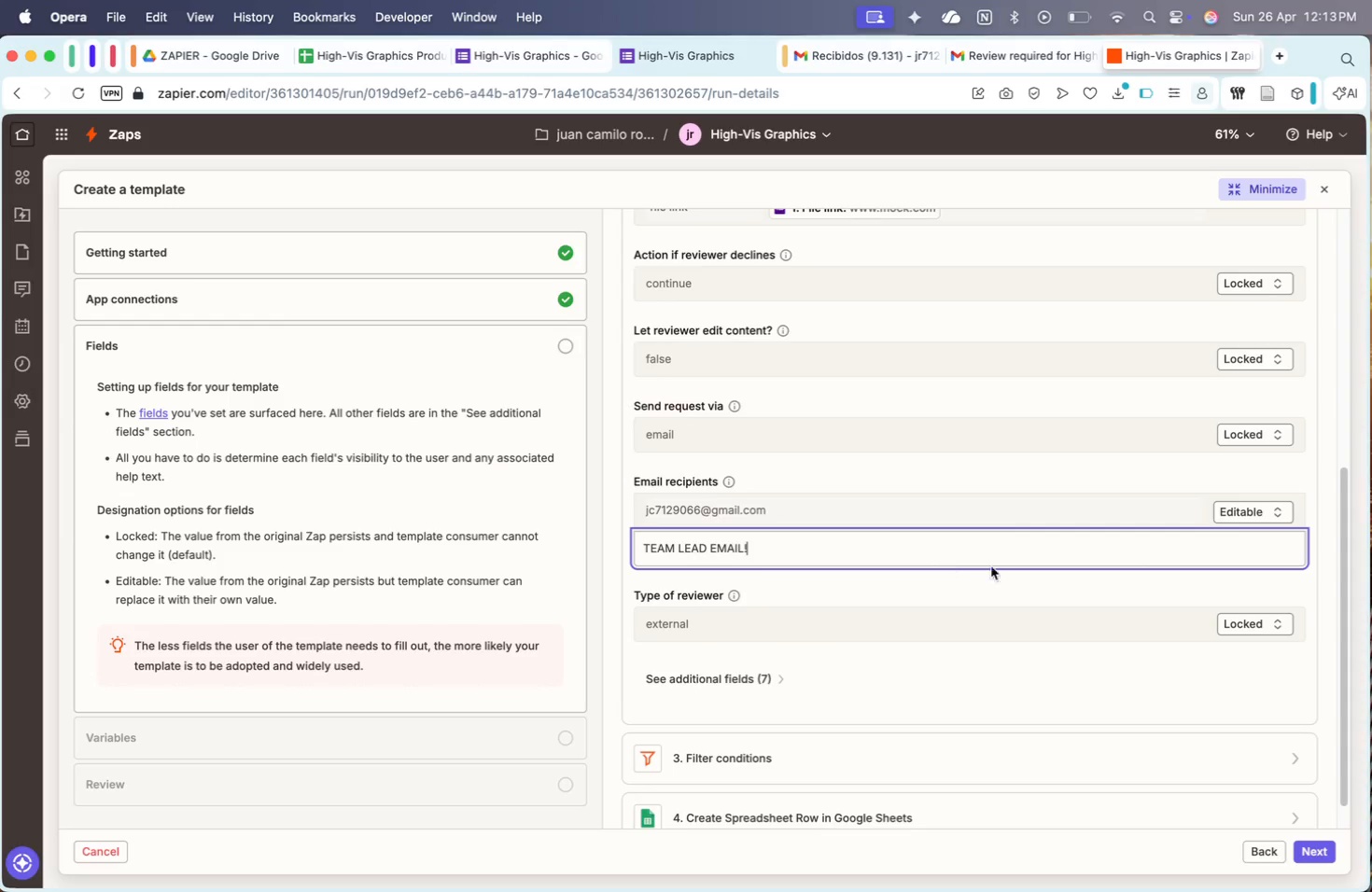 
scroll: coordinate [1013, 684], scroll_direction: up, amount: 18.0
 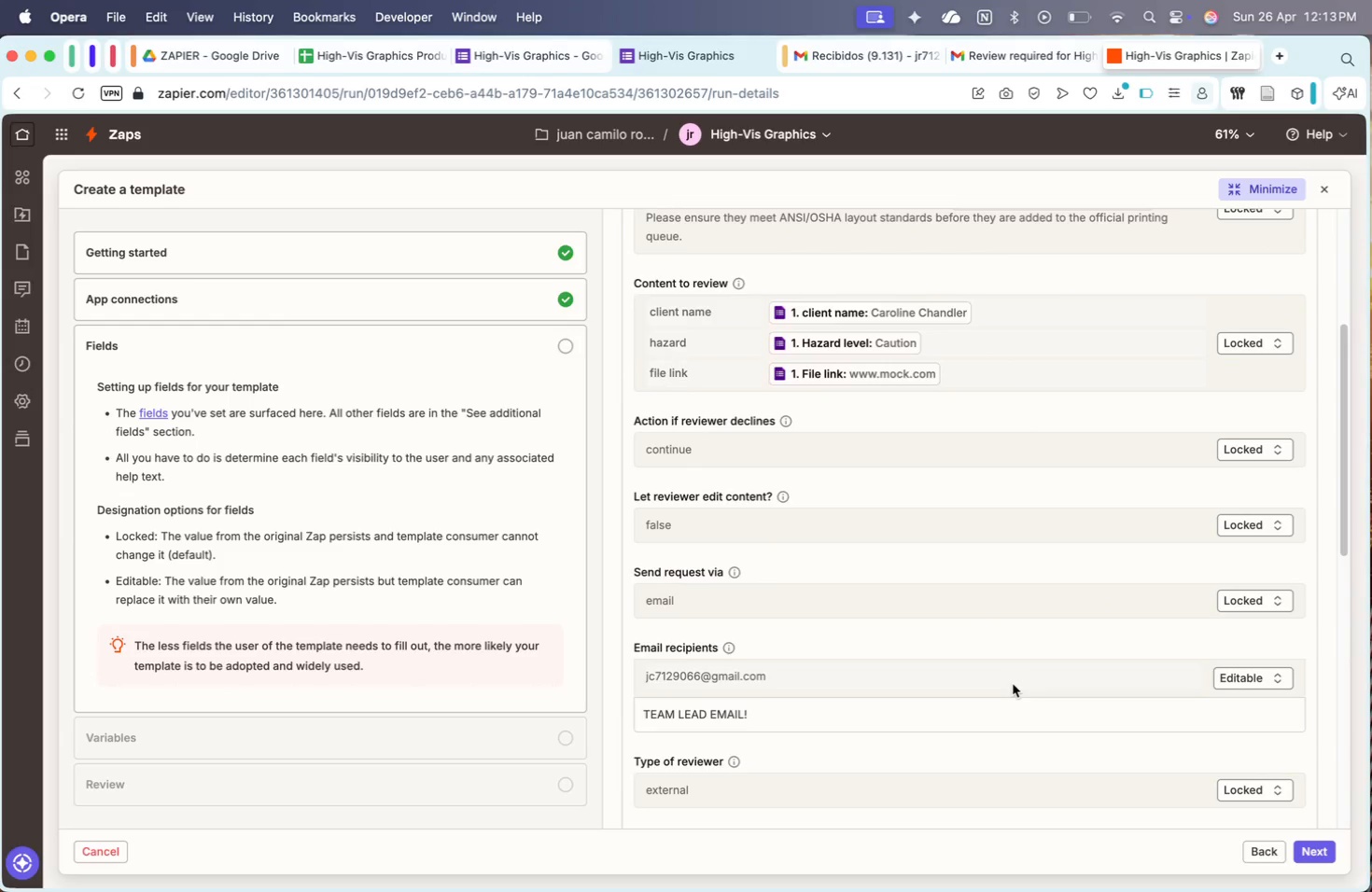 
scroll: coordinate [1013, 684], scroll_direction: down, amount: 92.0
 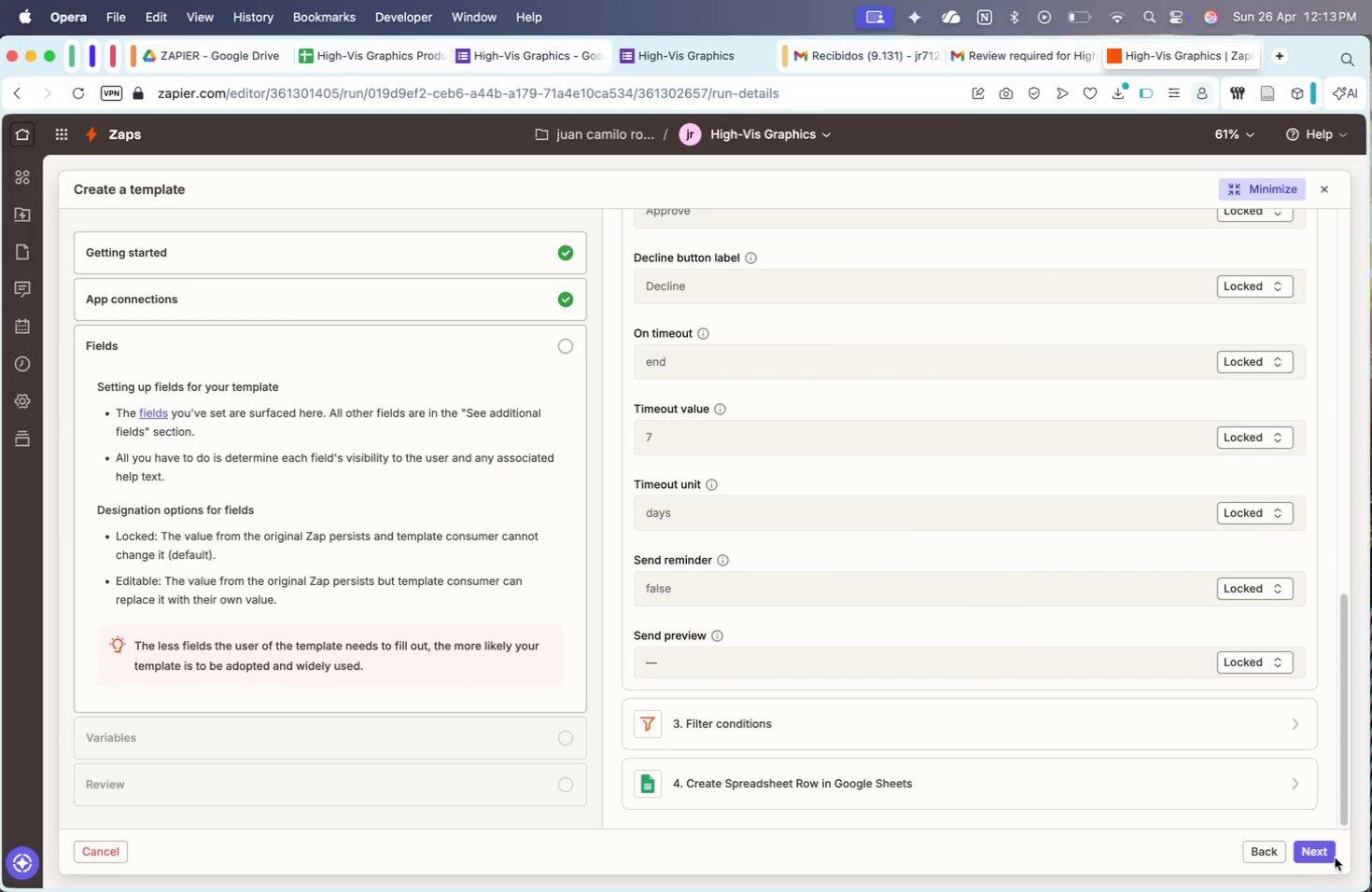 
left_click([1318, 857])
 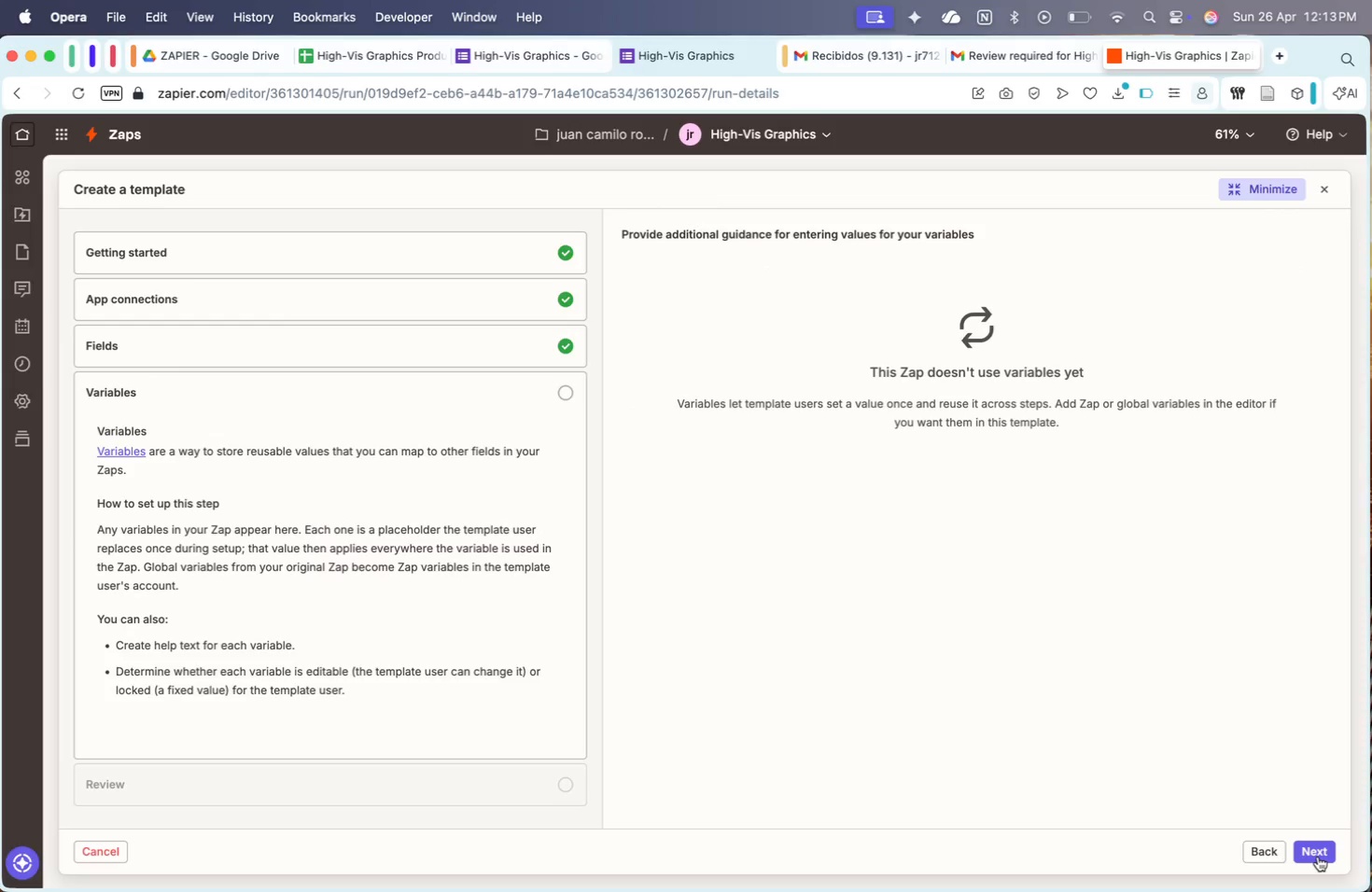 
left_click([1318, 857])
 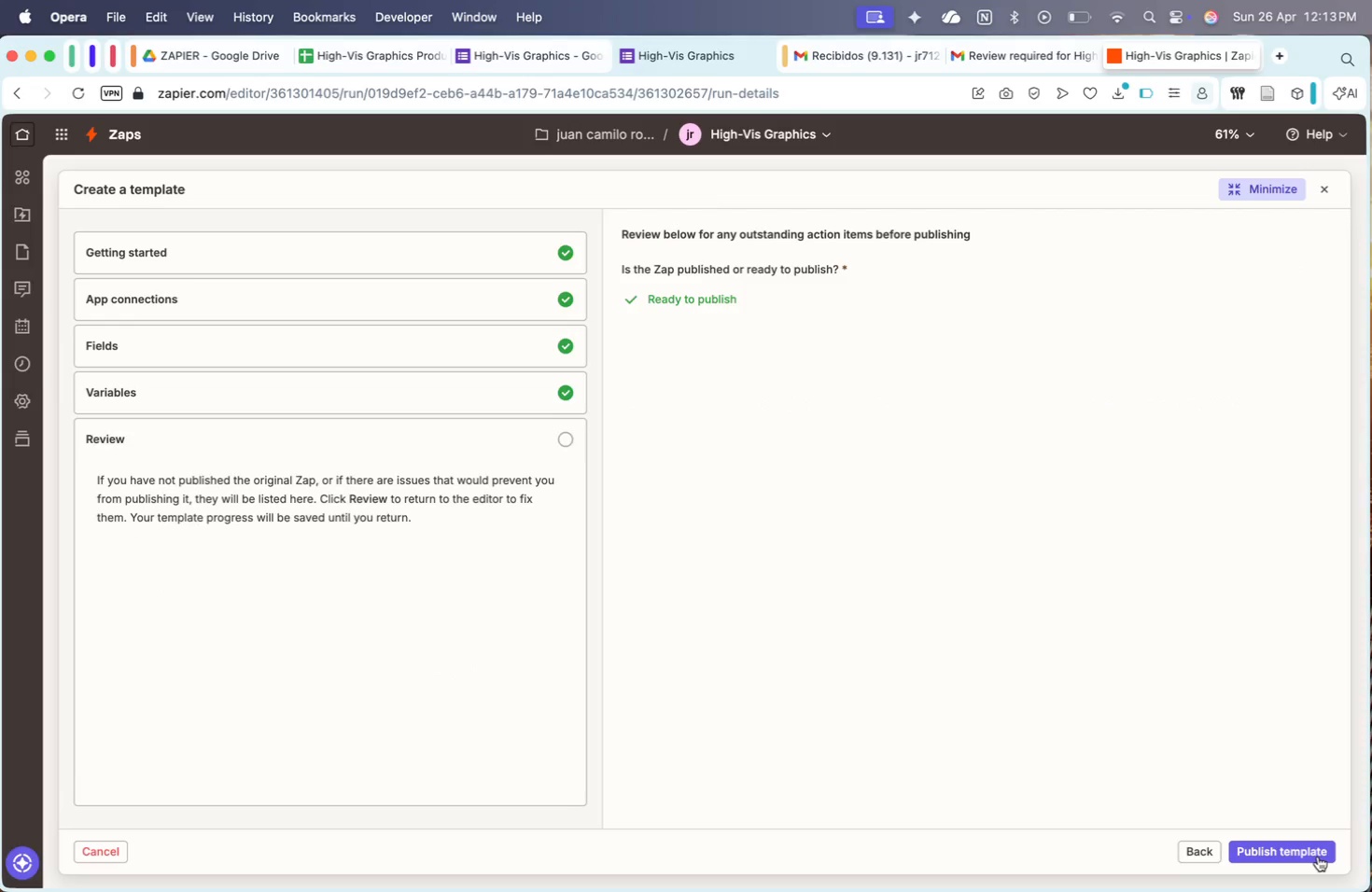 
left_click([1318, 857])
 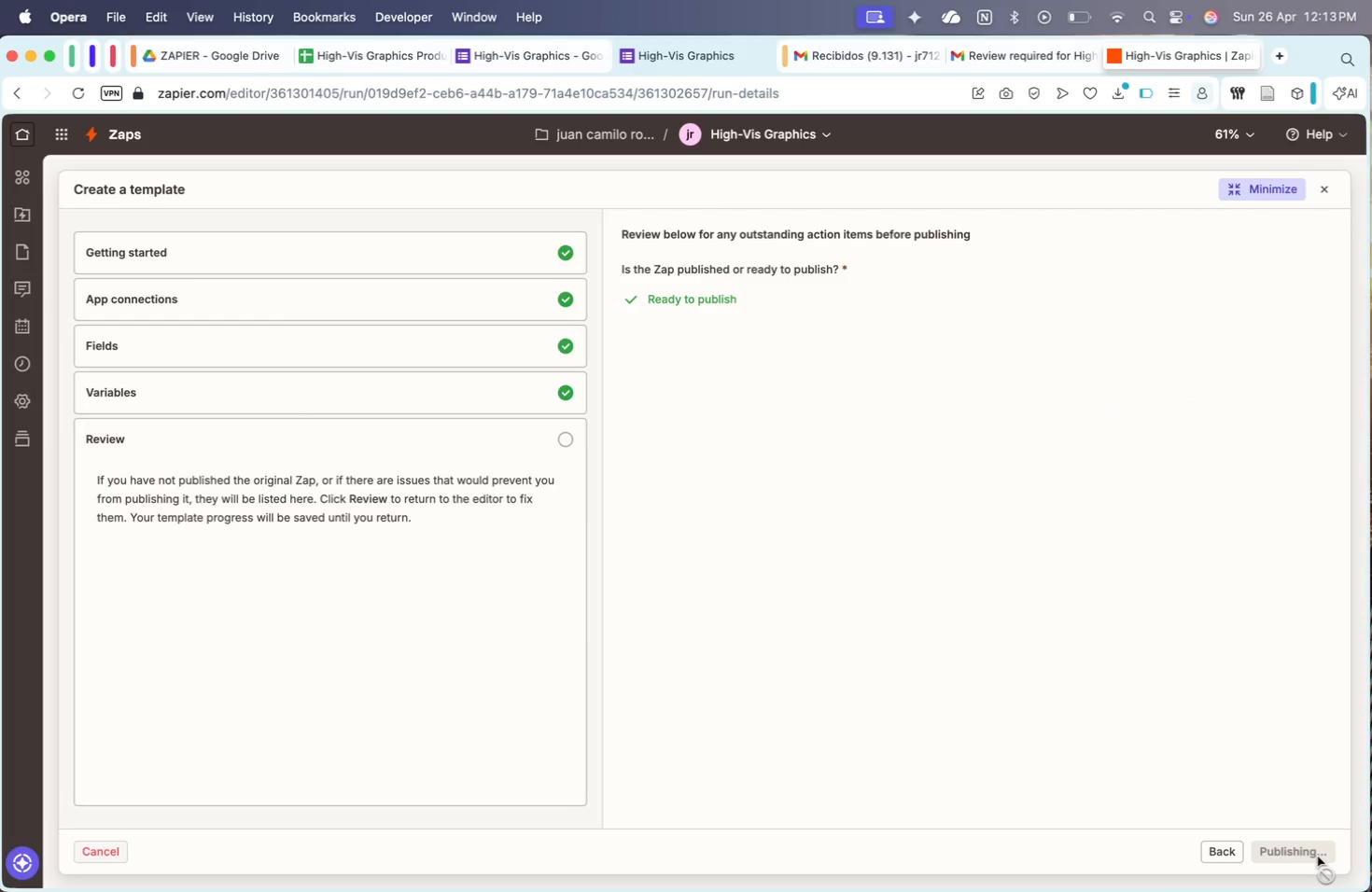 
wait(9.02)
 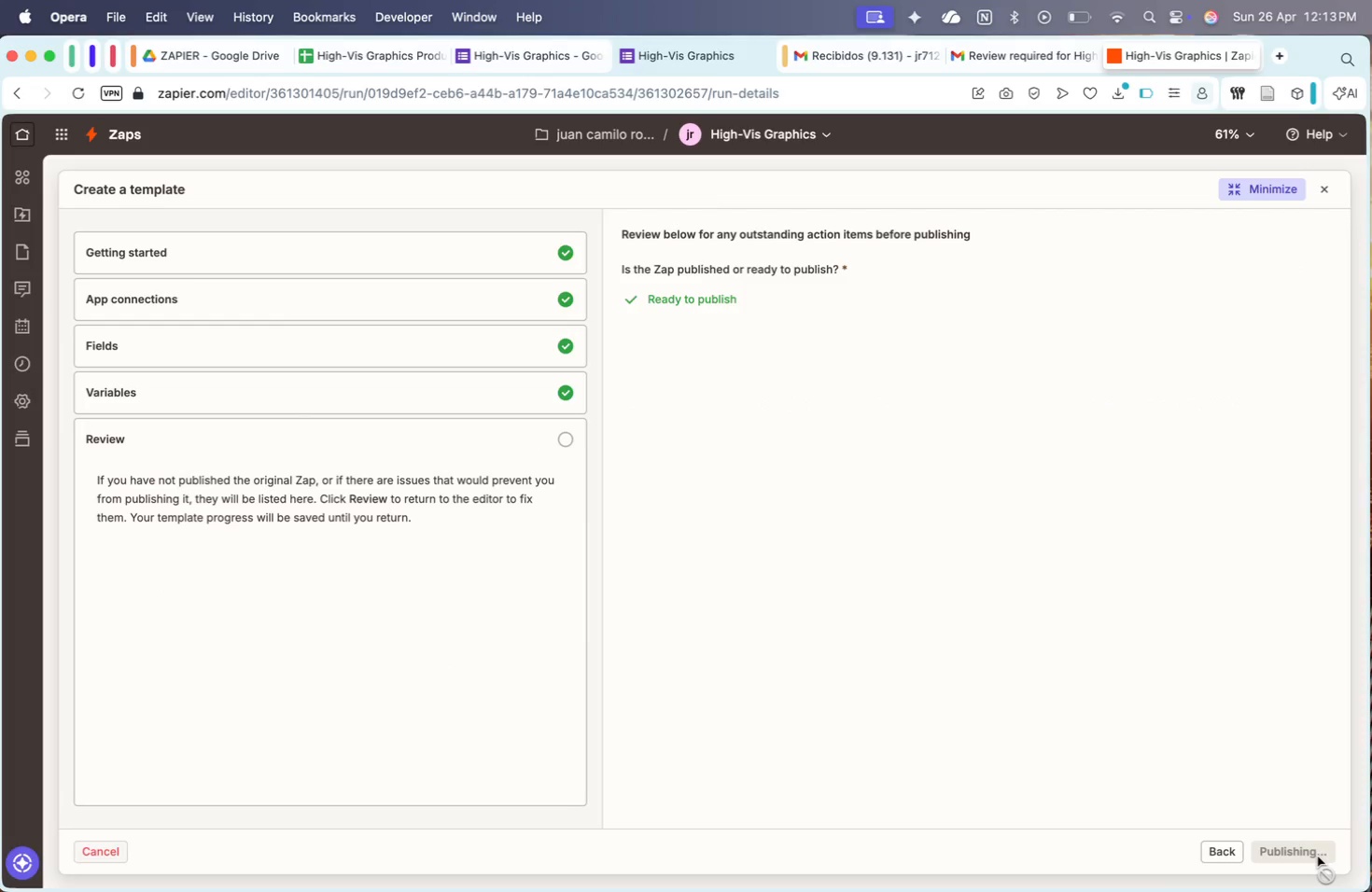 
left_click([1177, 586])
 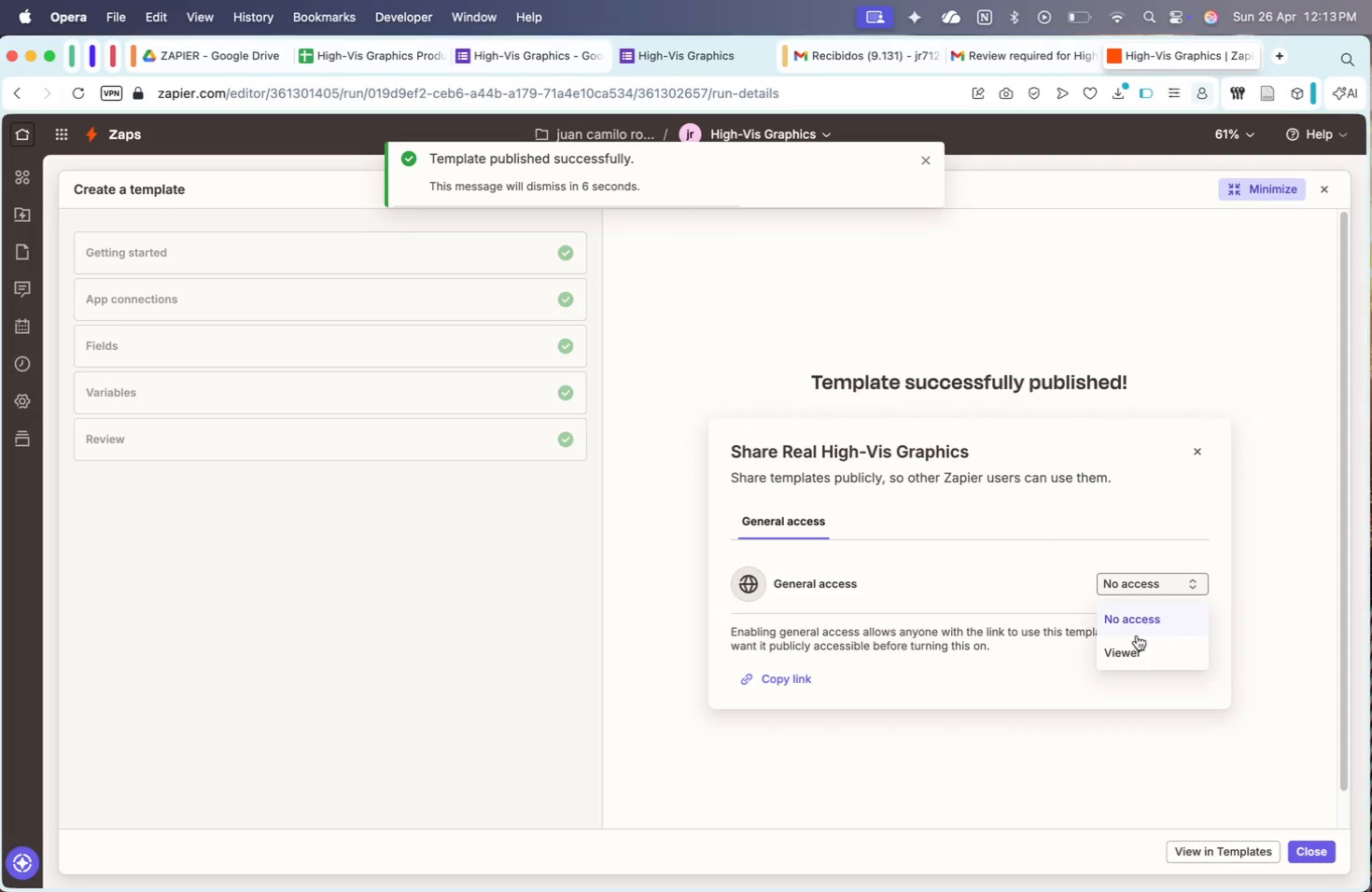 
left_click([1129, 649])